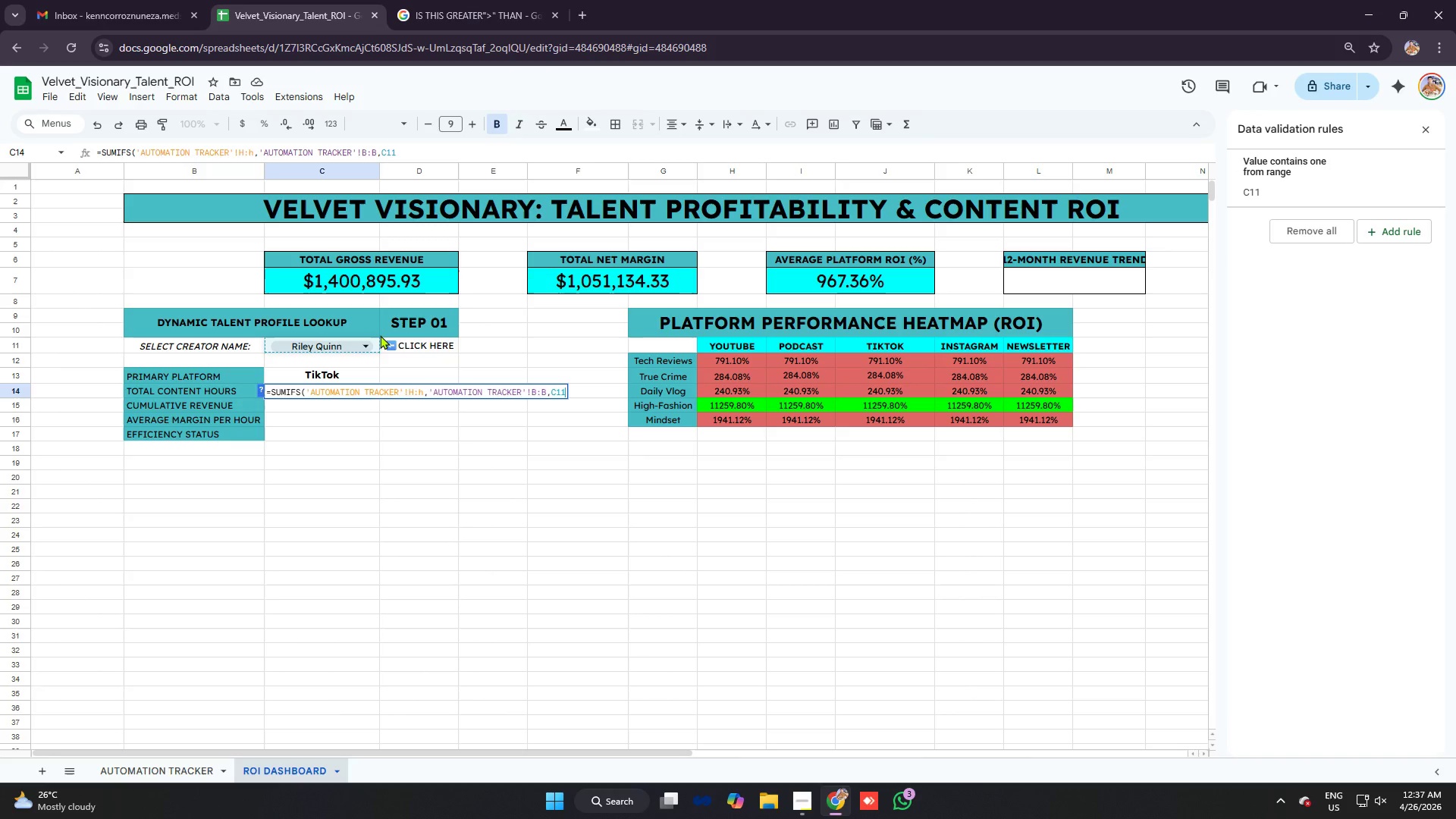 
key(Enter)
 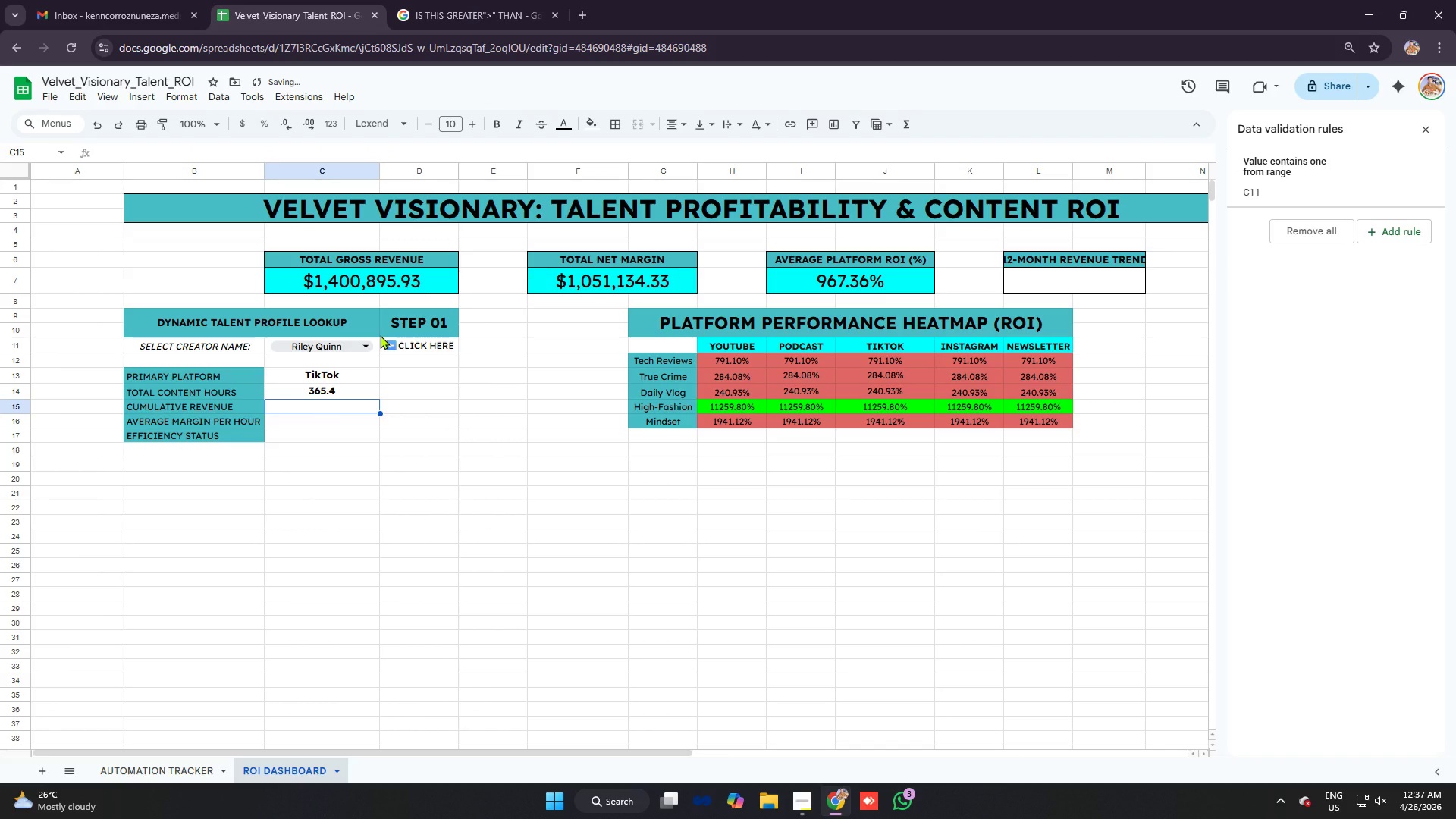 
key(Equal)
 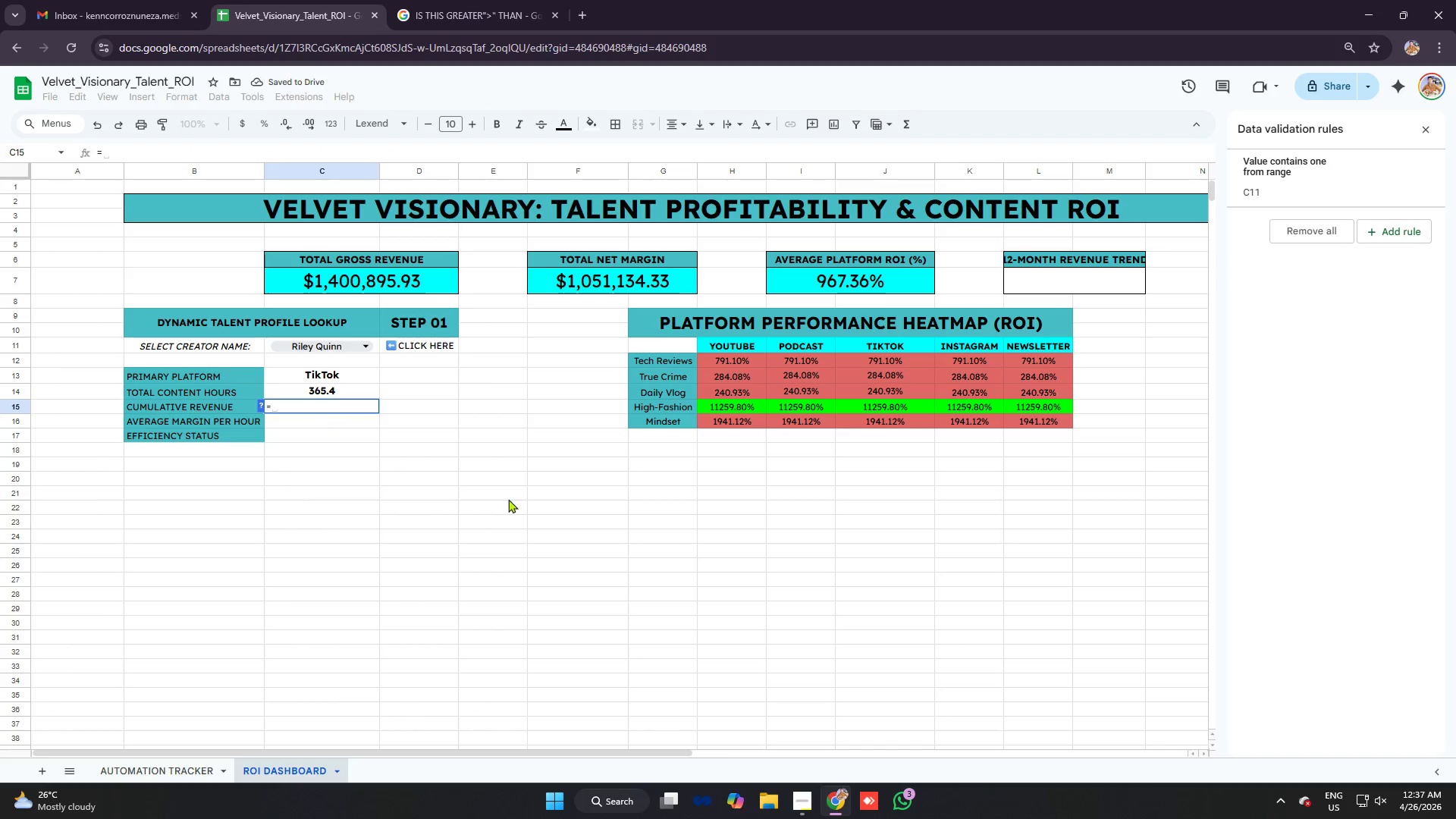 
wait(5.25)
 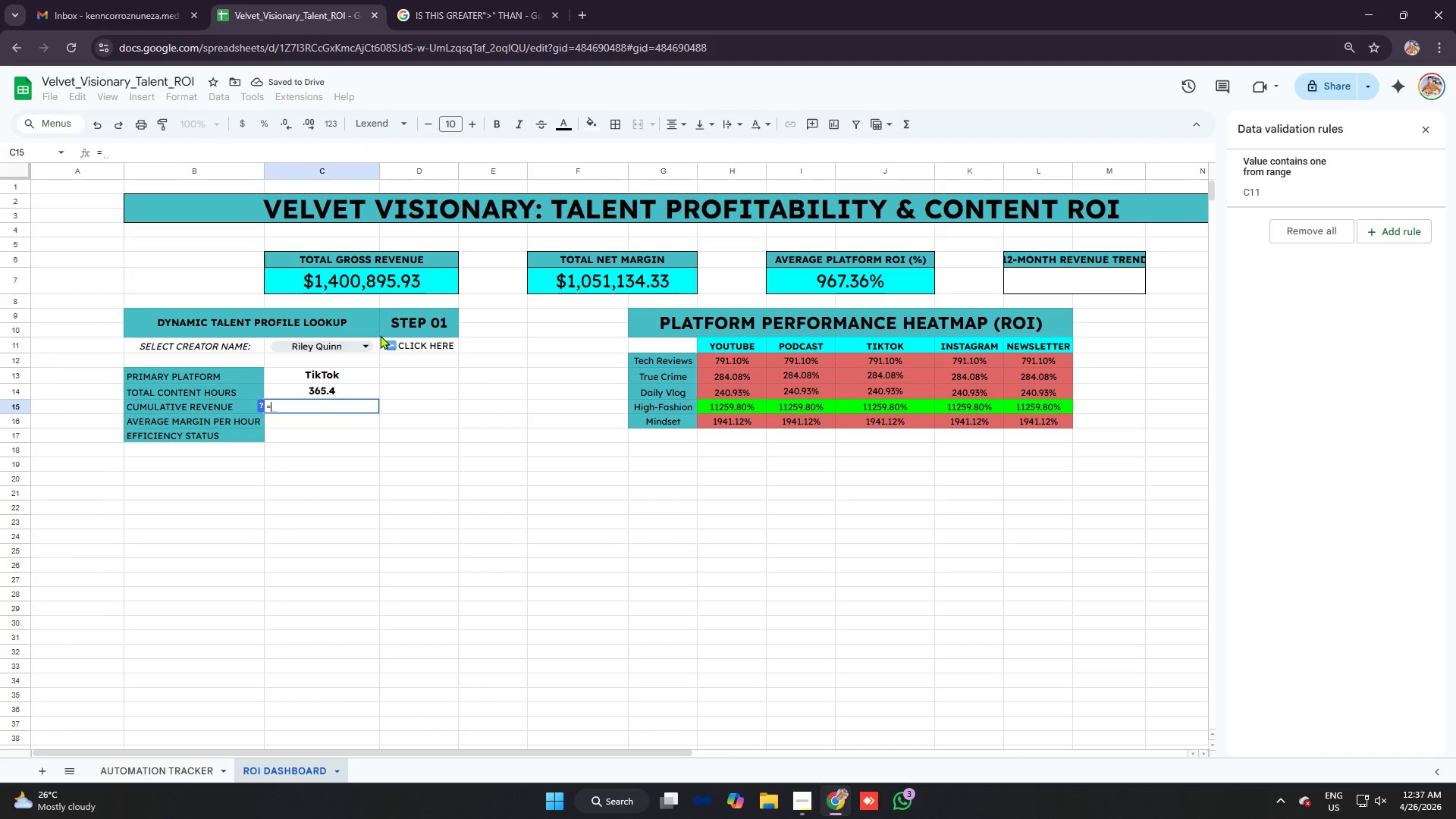 
type(=sumifs)
key(Tab)
type('automation tracker'!)
 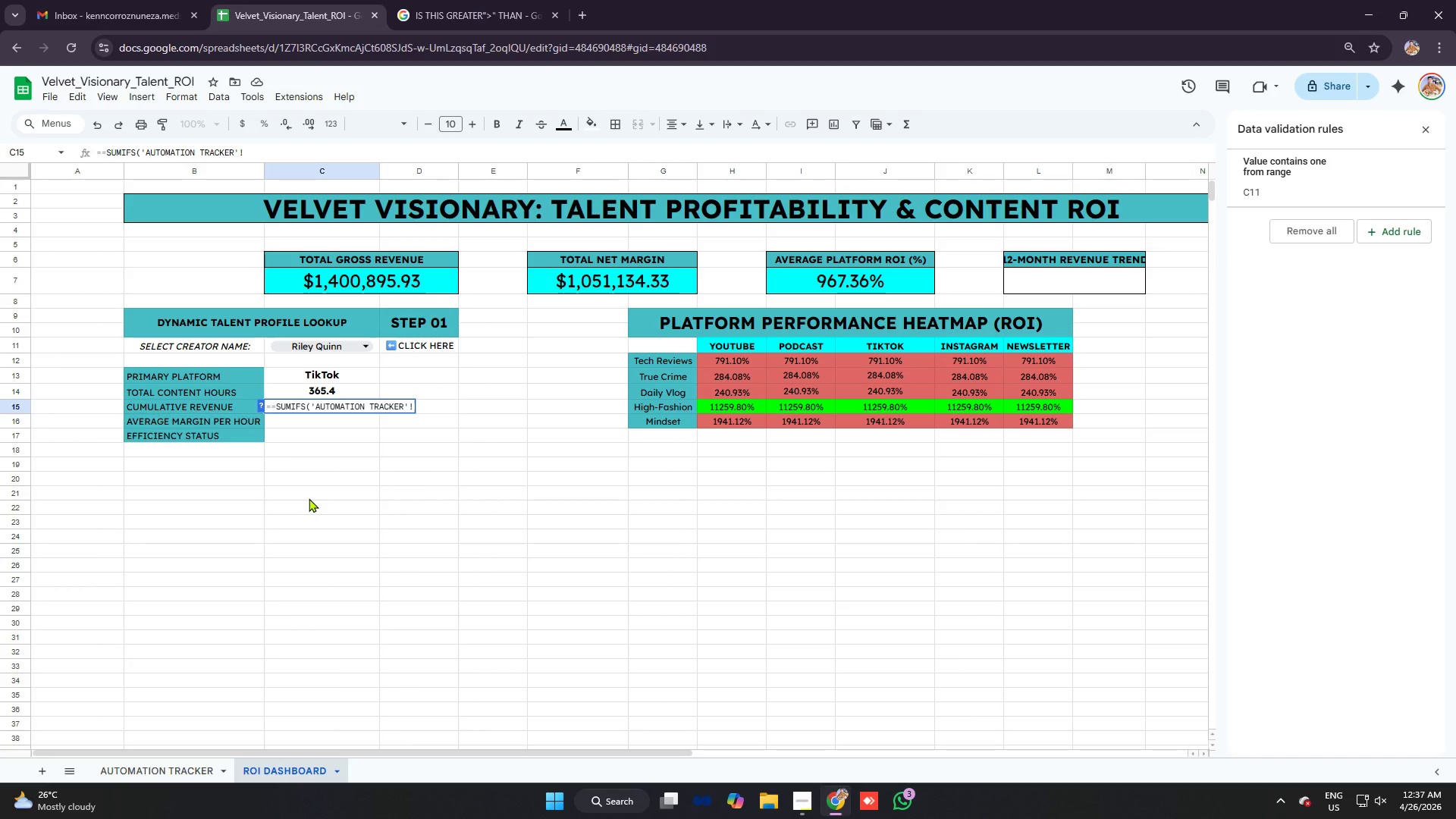 
type(g:g,'automation tracker'!b:b,c11)
 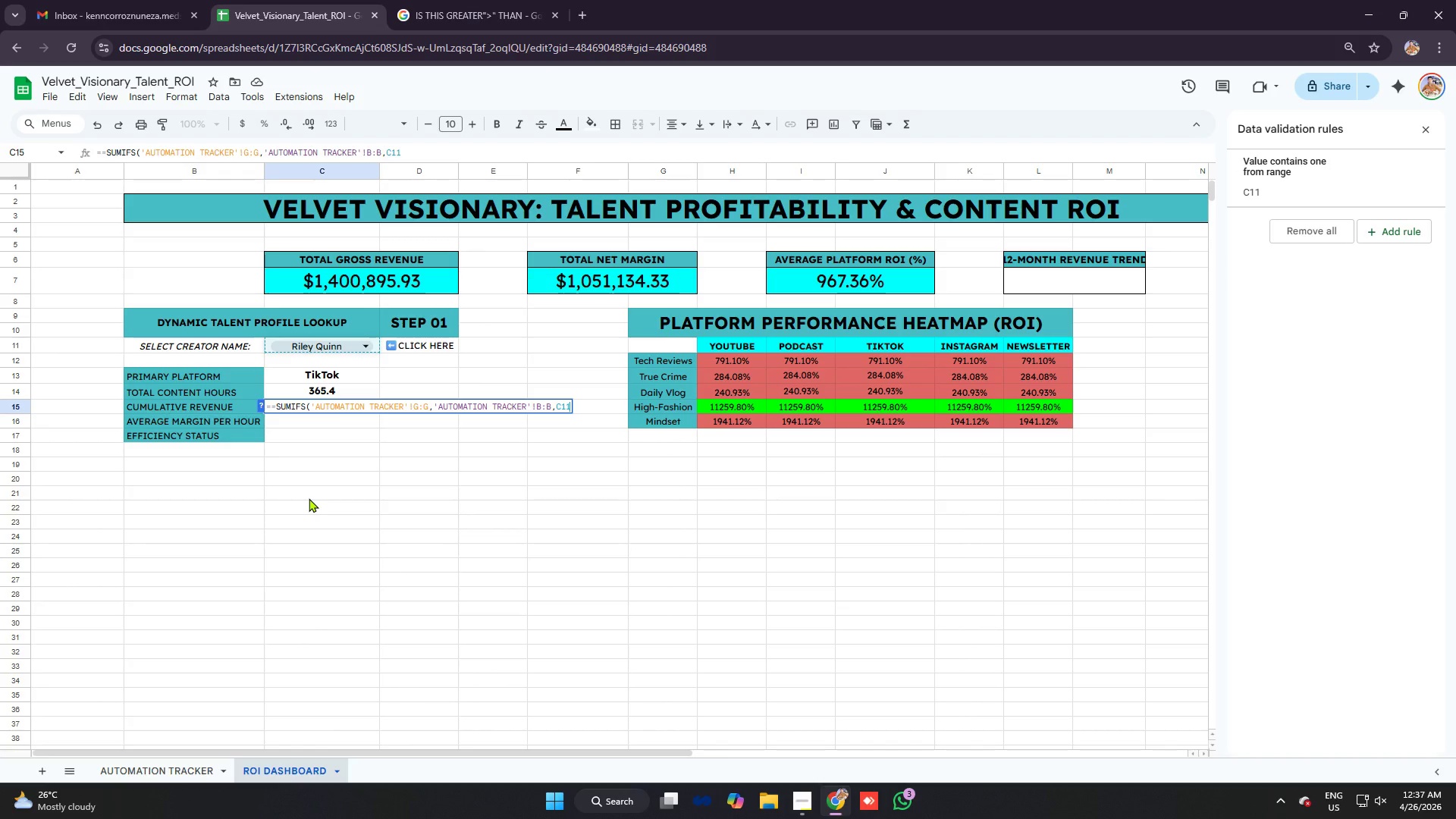 
key(Enter)
 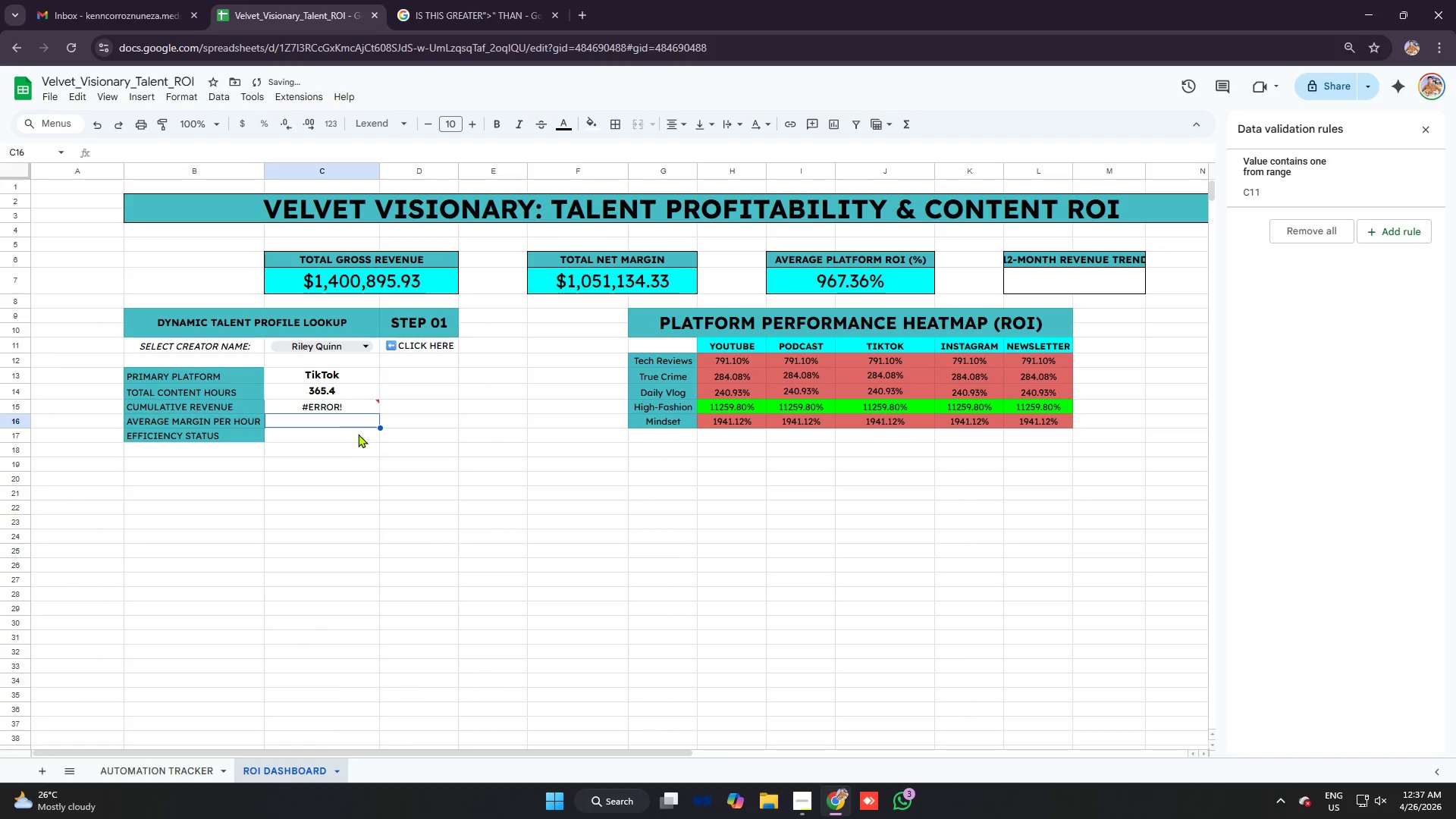 
left_click([350, 409])
 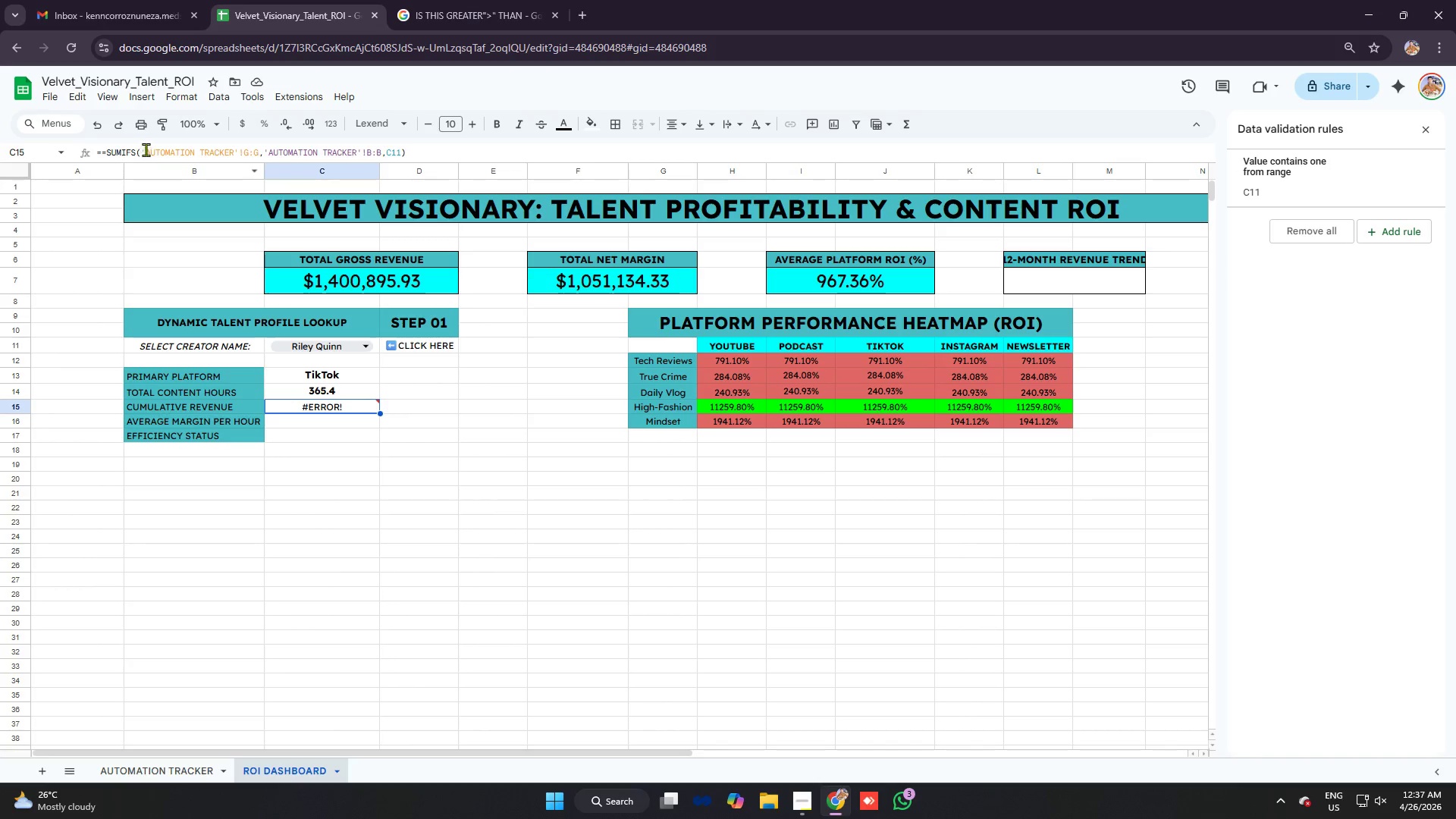 
wait(7.36)
 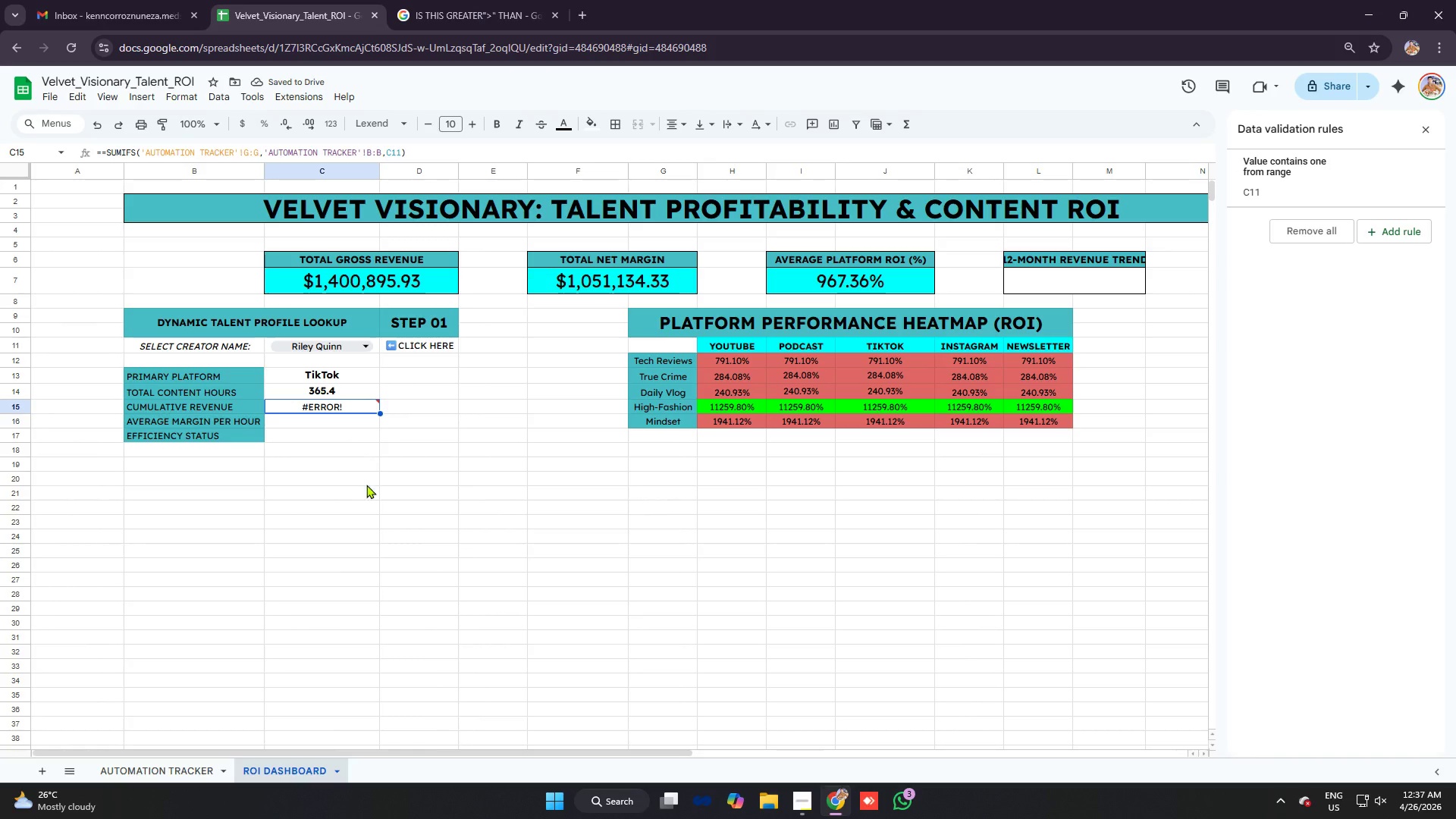 
left_click([265, 149])
 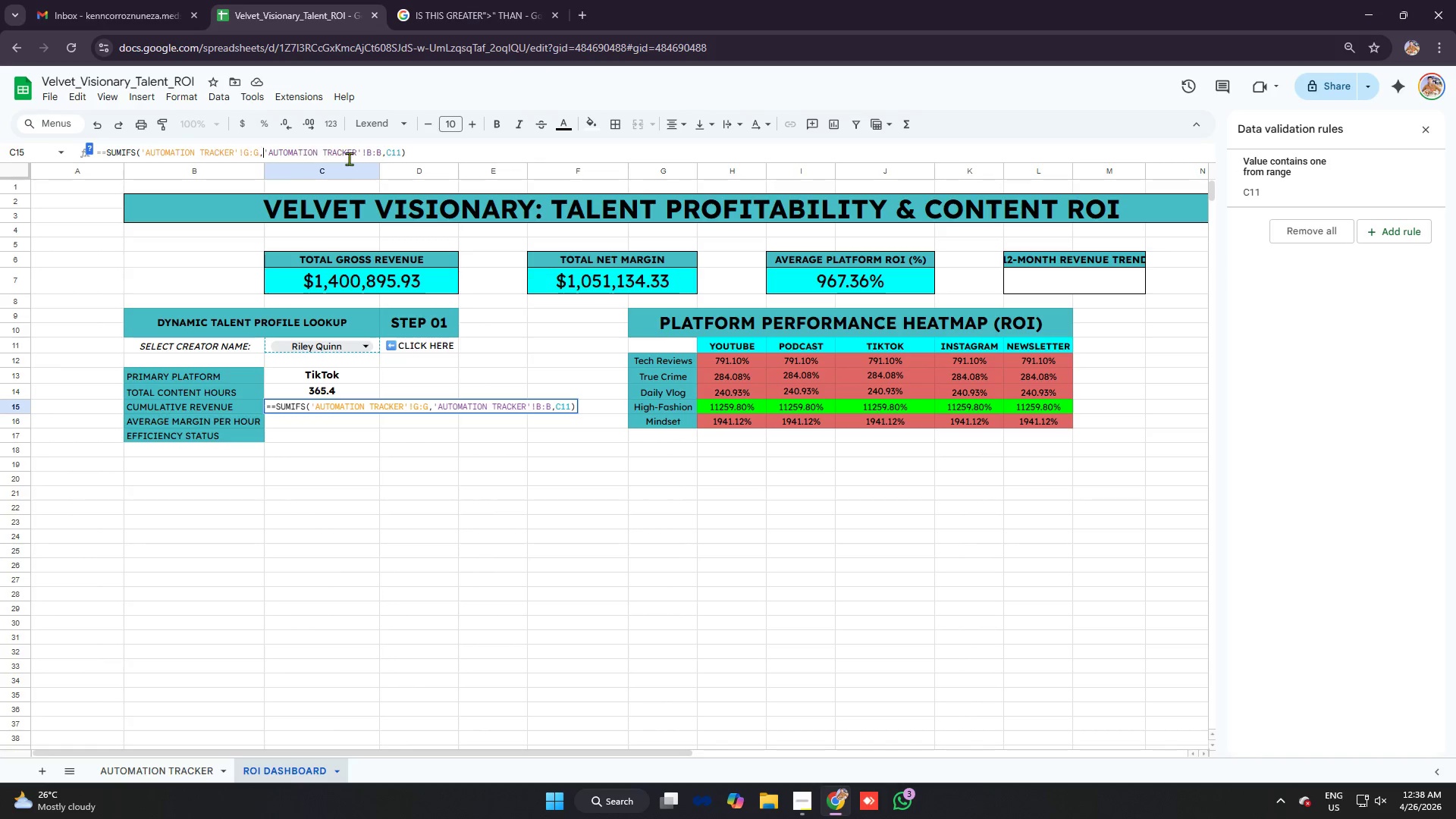 
wait(10.58)
 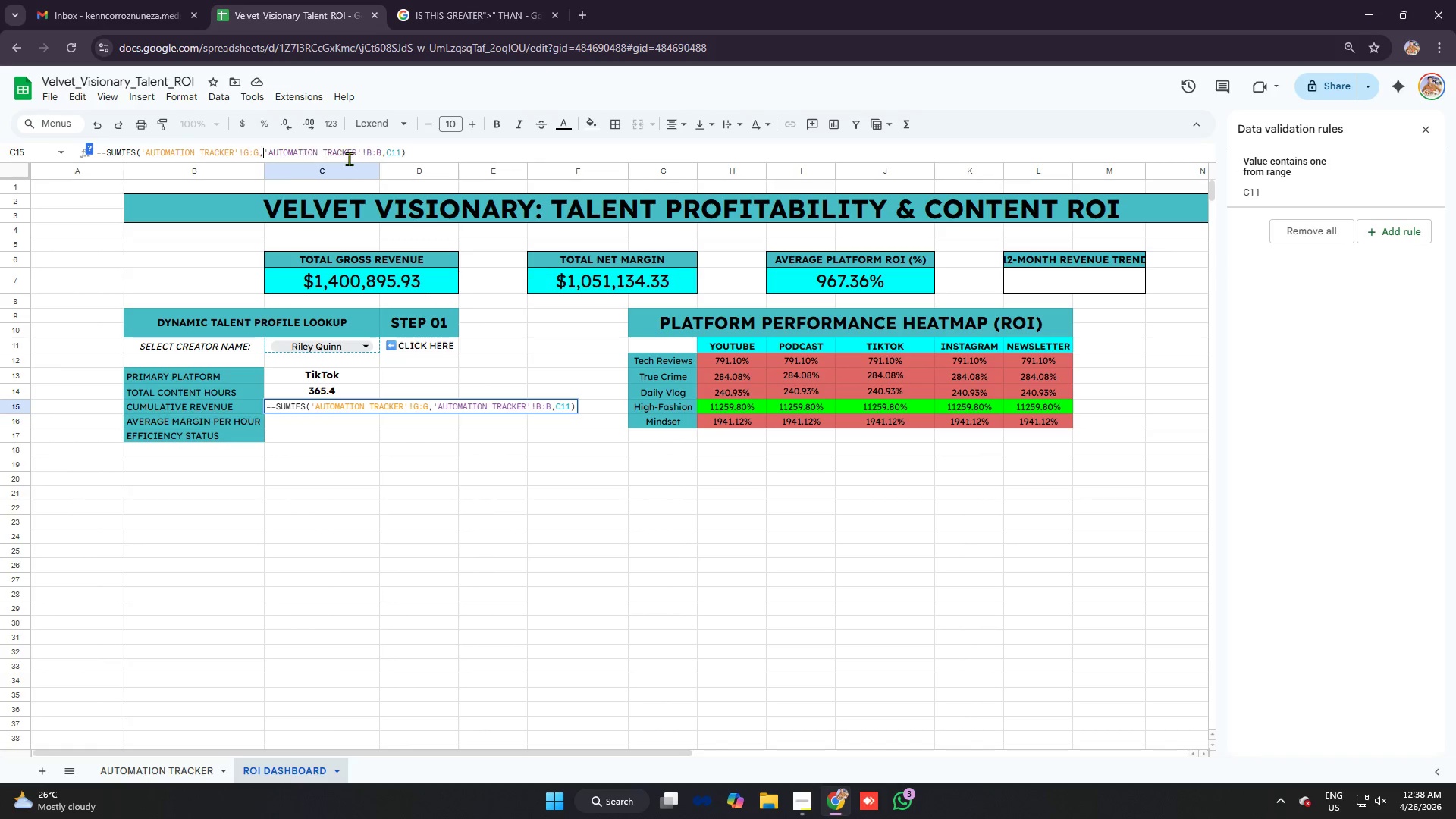 
left_click([228, 401])
 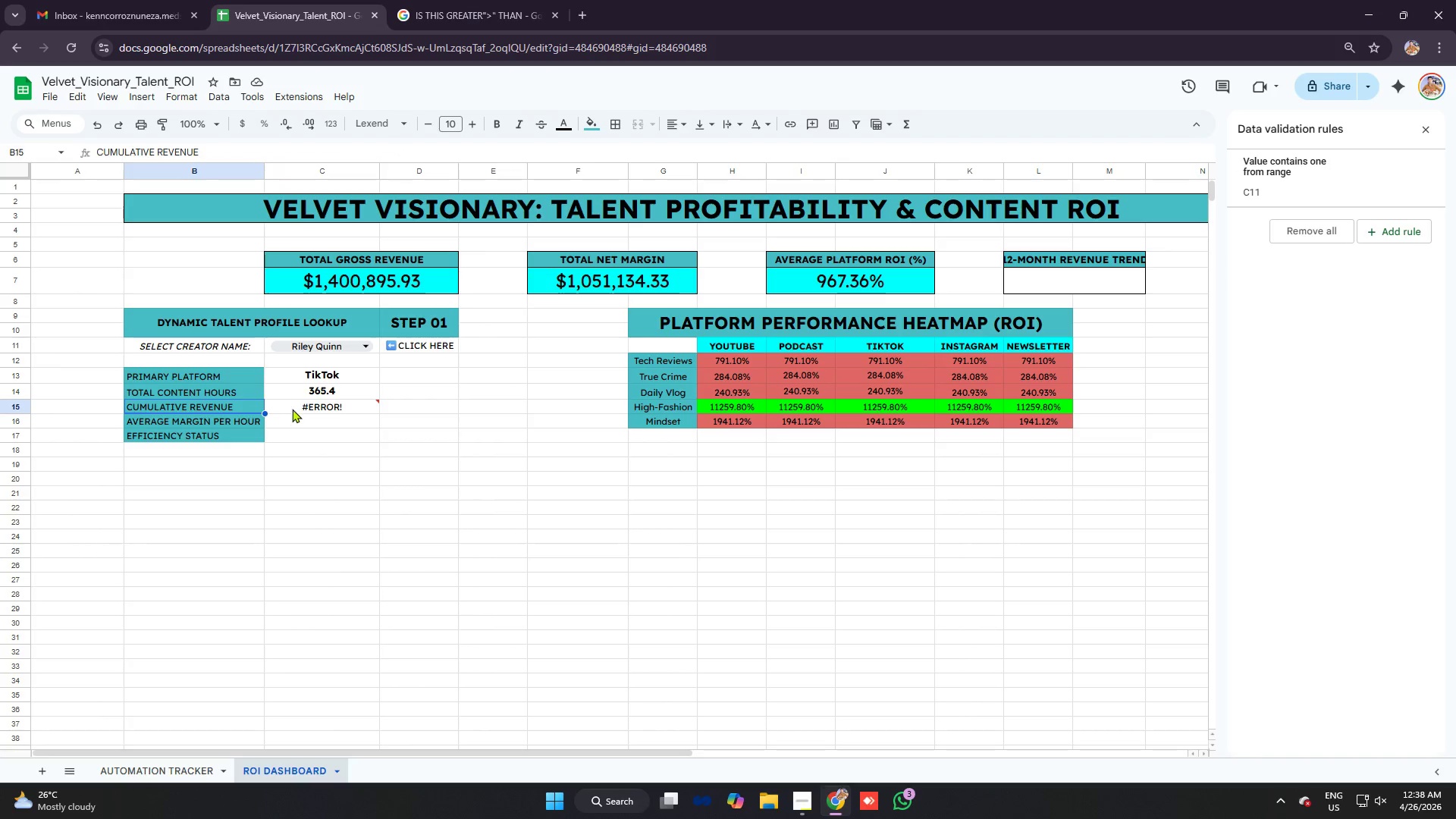 
left_click([298, 407])
 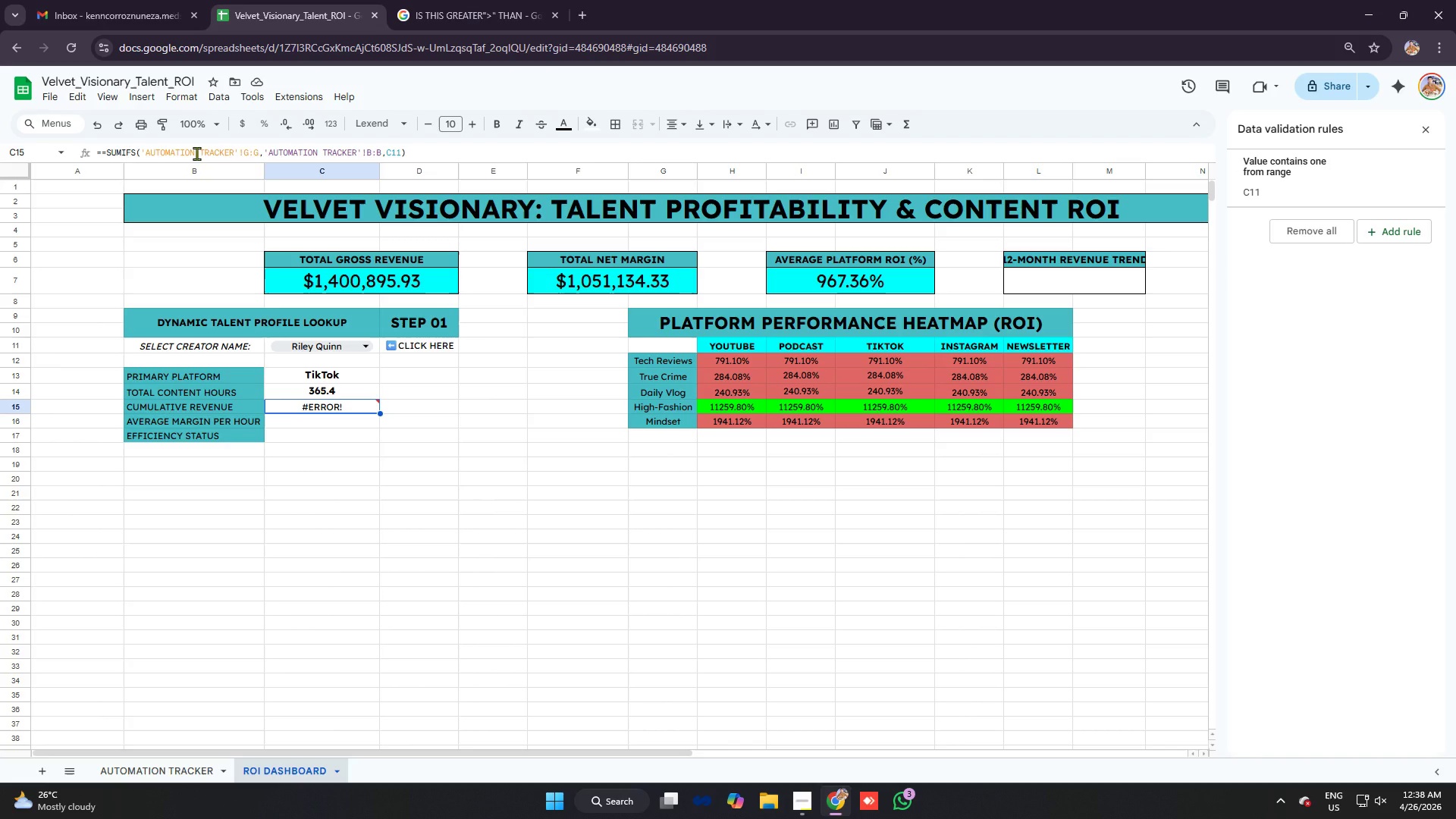 
wait(6.33)
 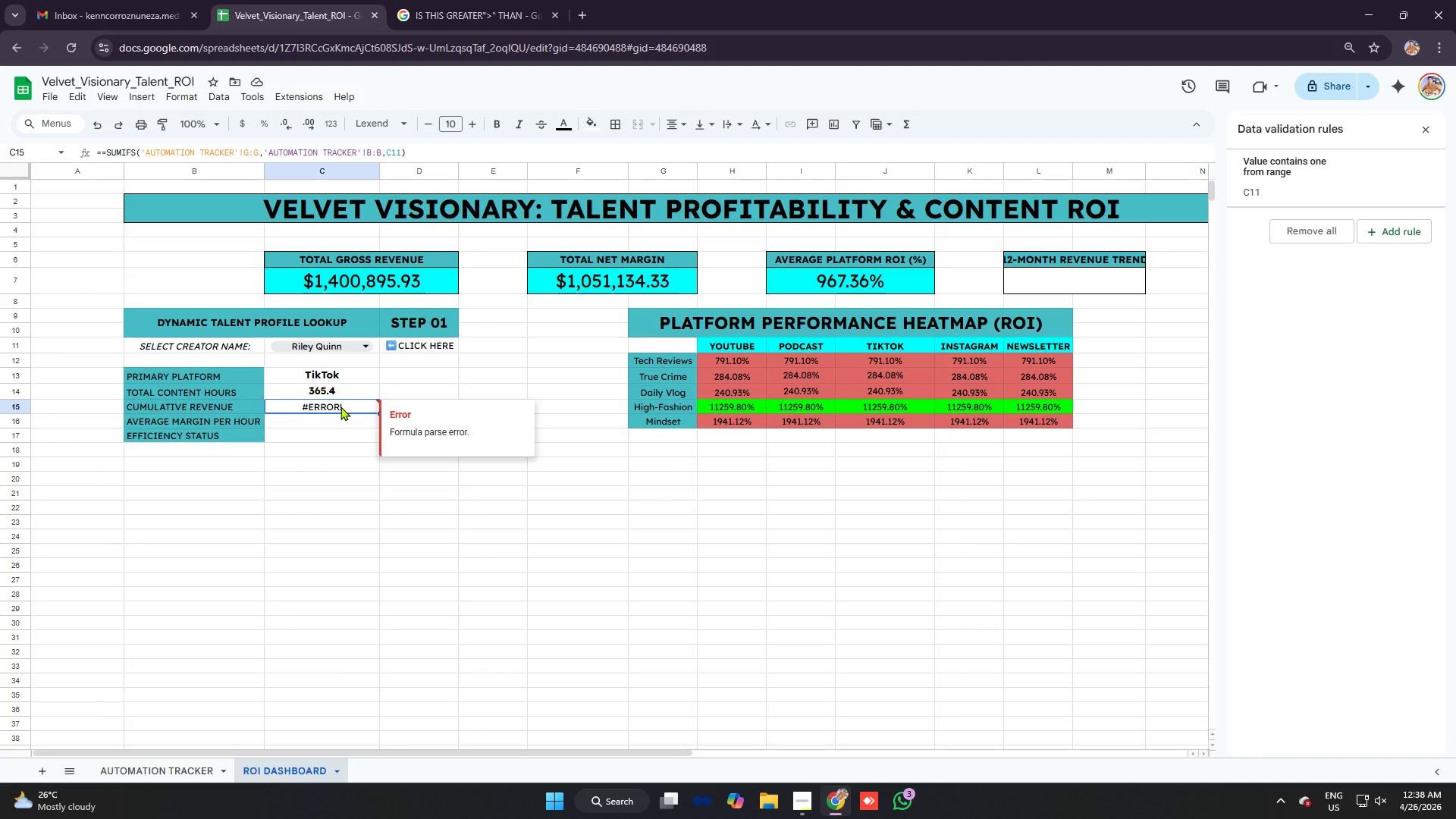 
left_click([101, 151])
 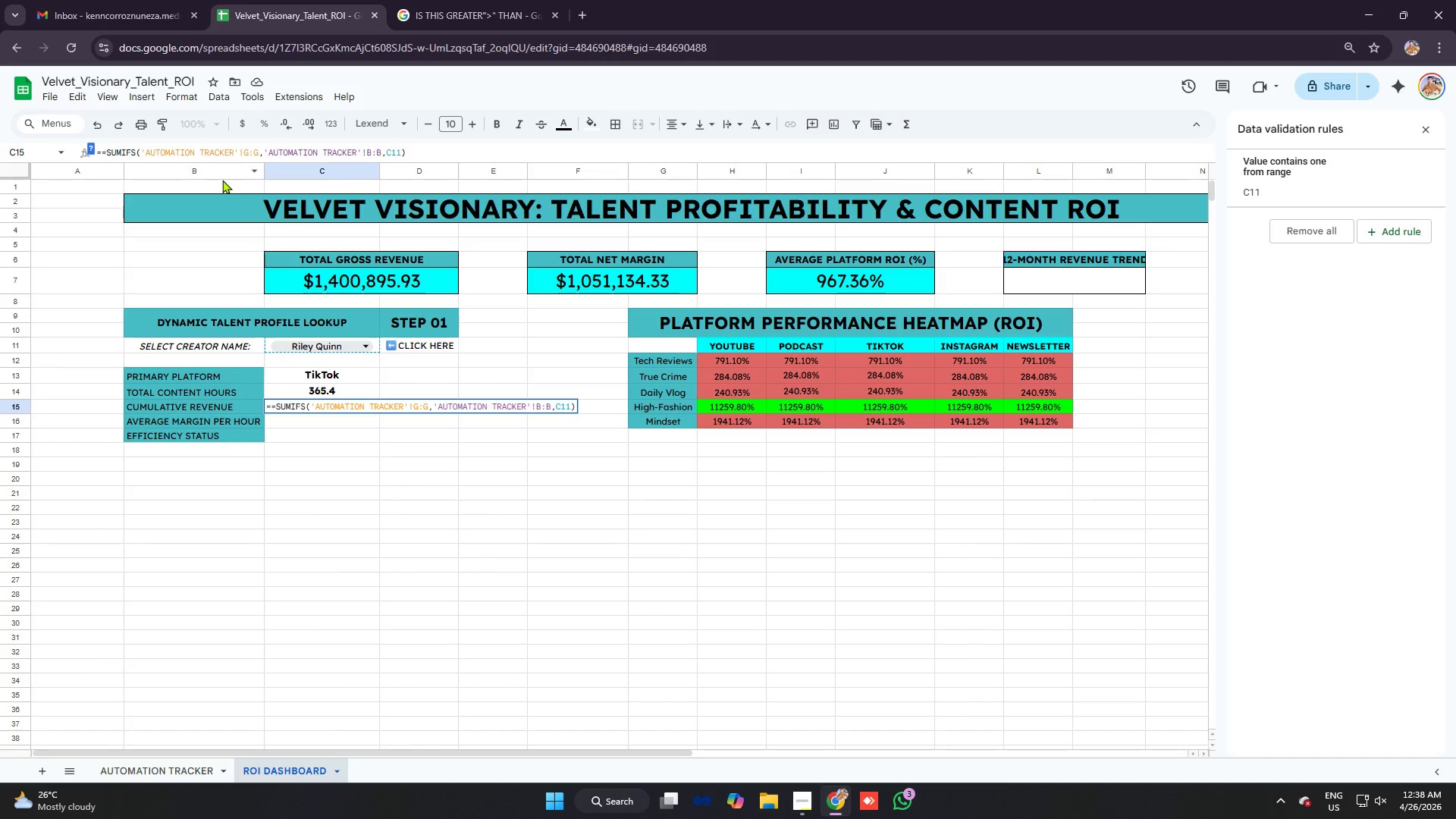 
key(Backspace)
 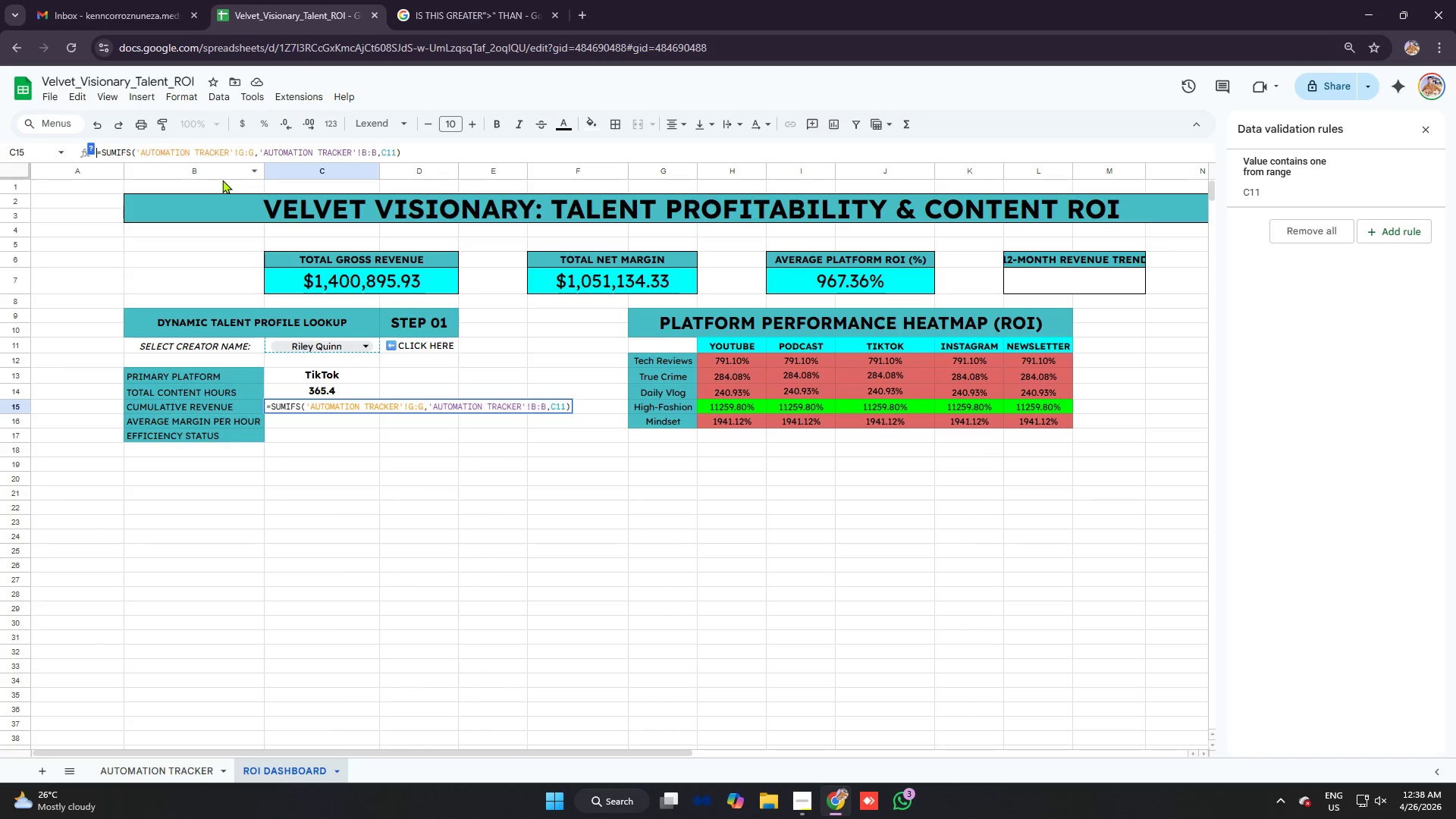 
key(Enter)
 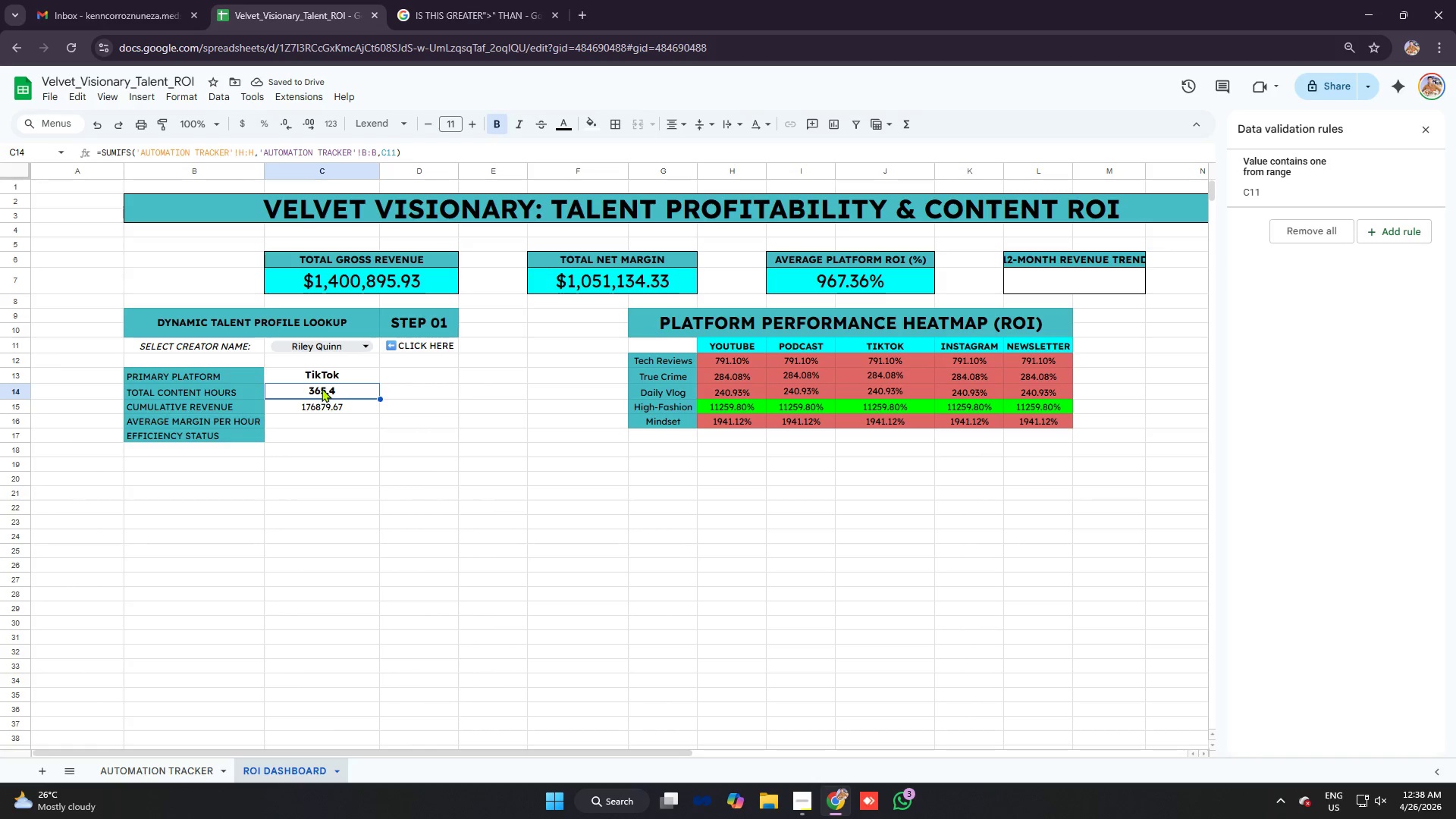 
key(Control+B)
 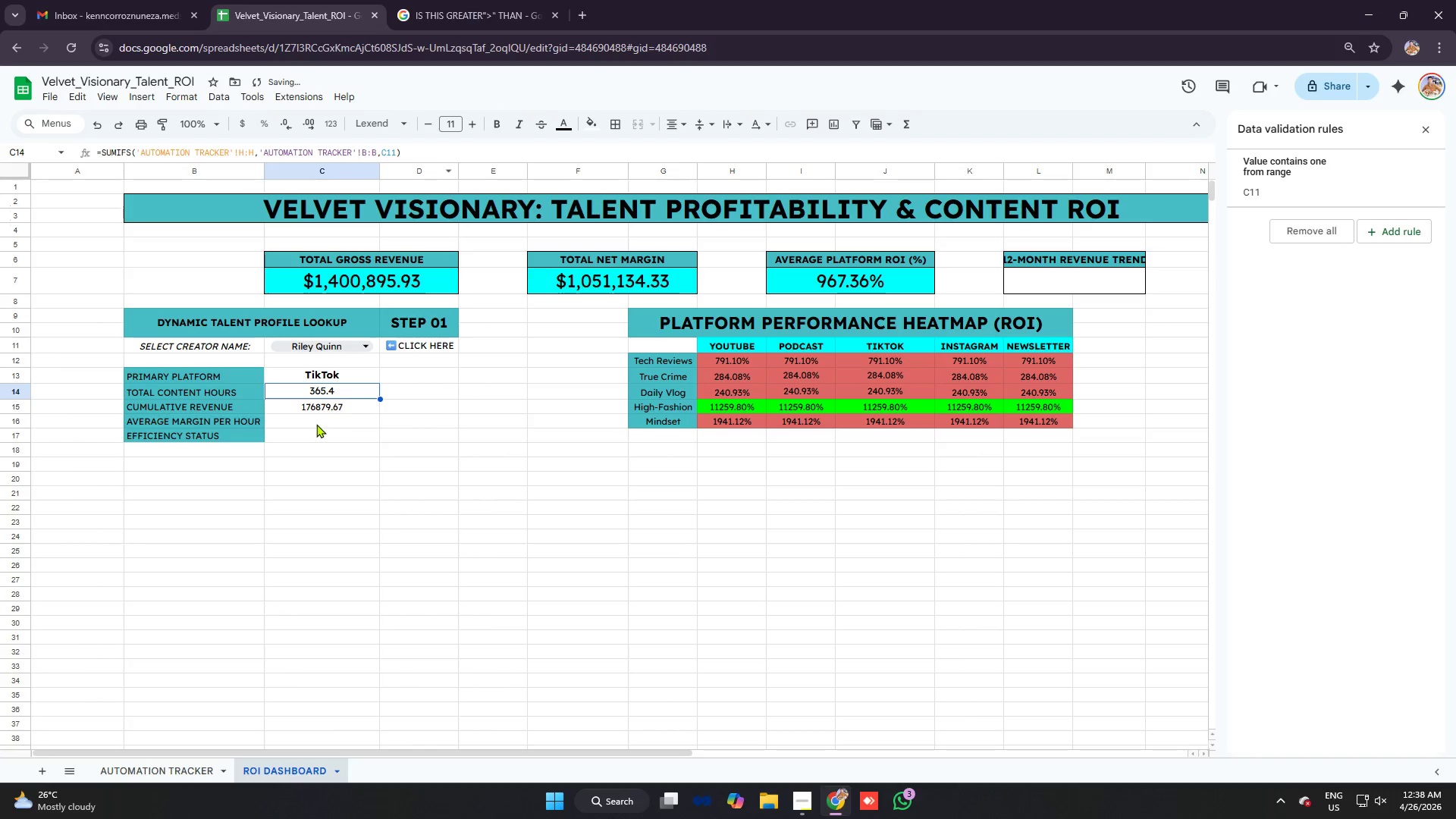 
left_click([318, 419])
 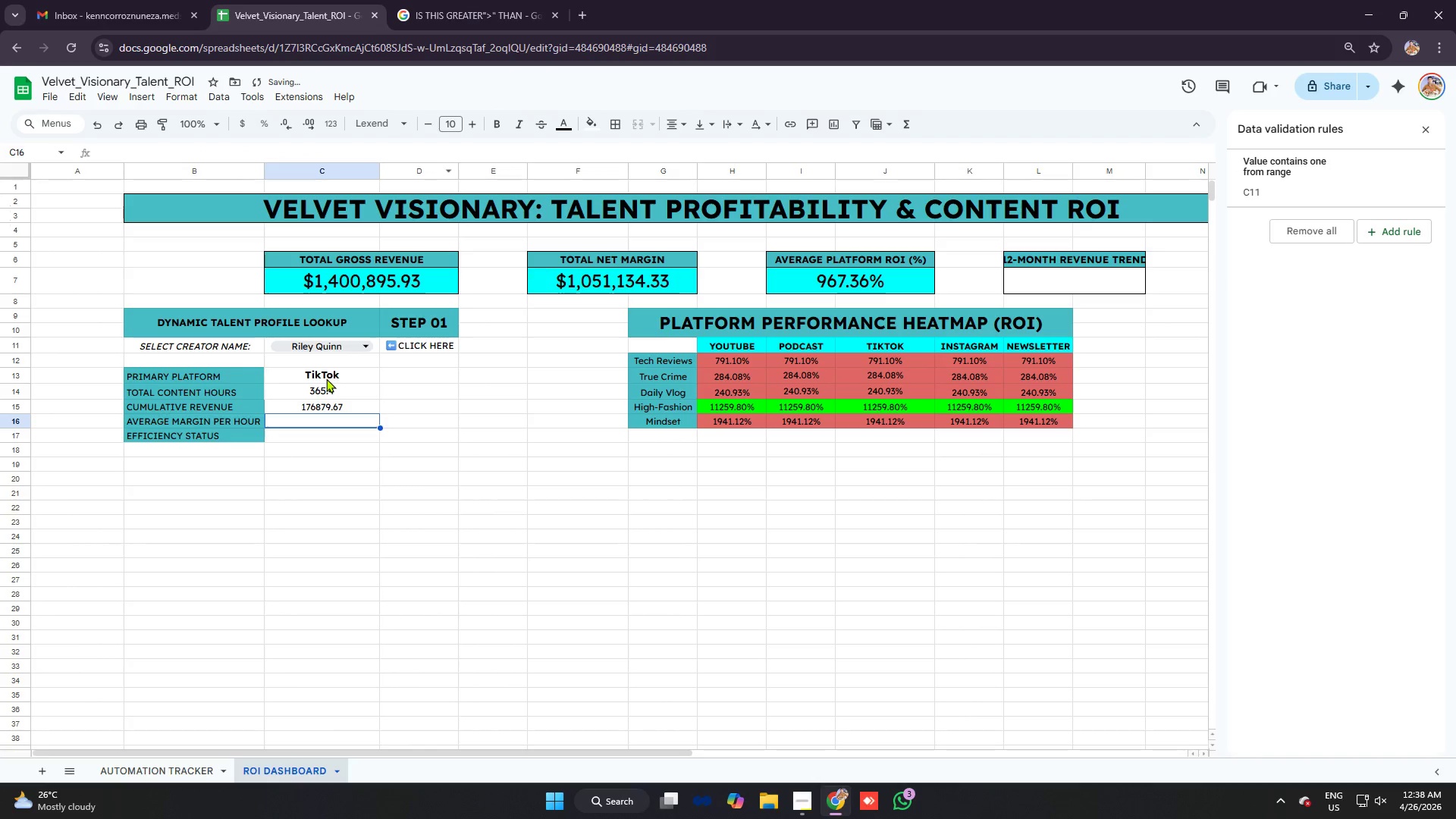 
left_click([325, 374])
 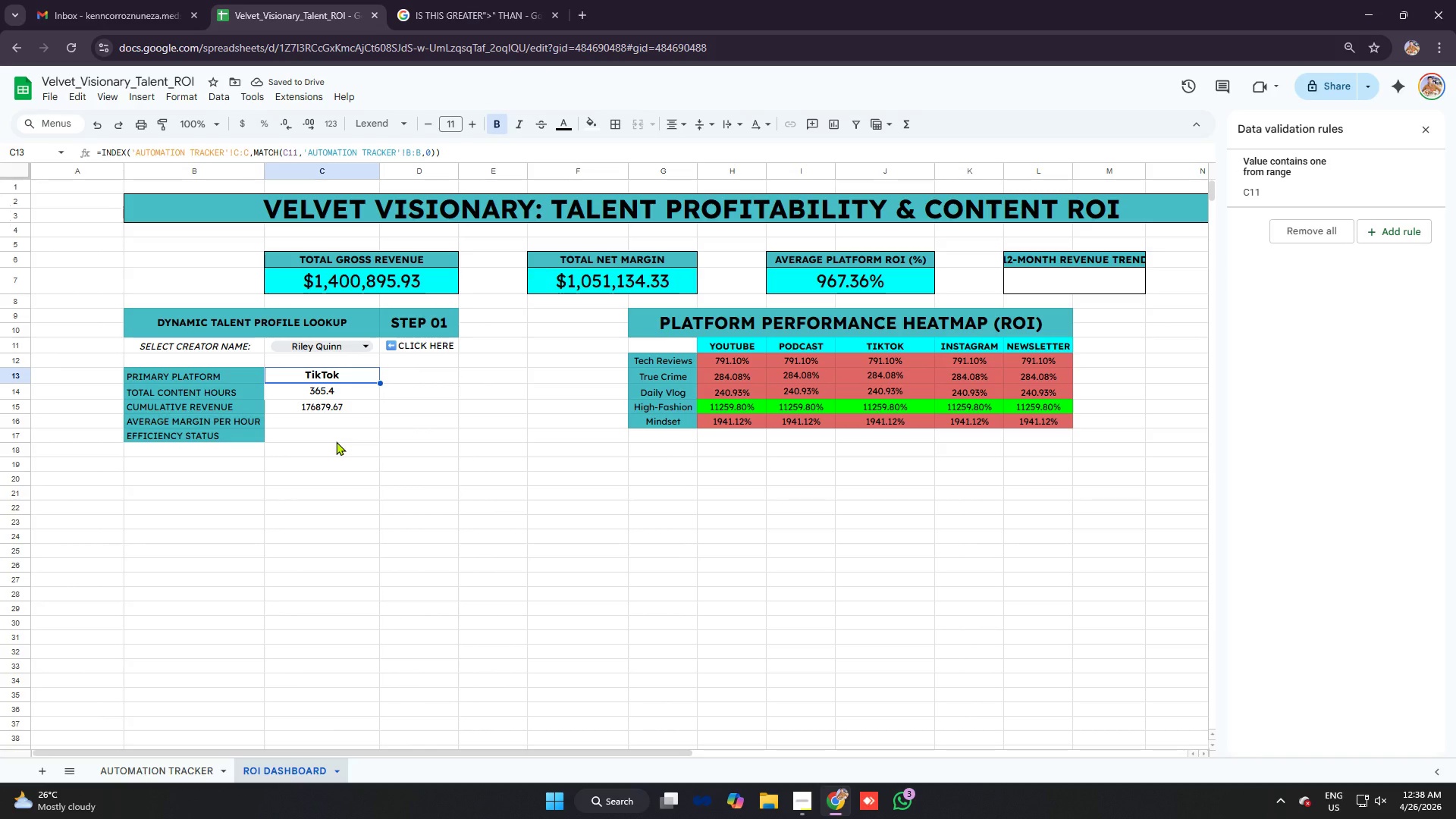 
left_click([337, 423])
 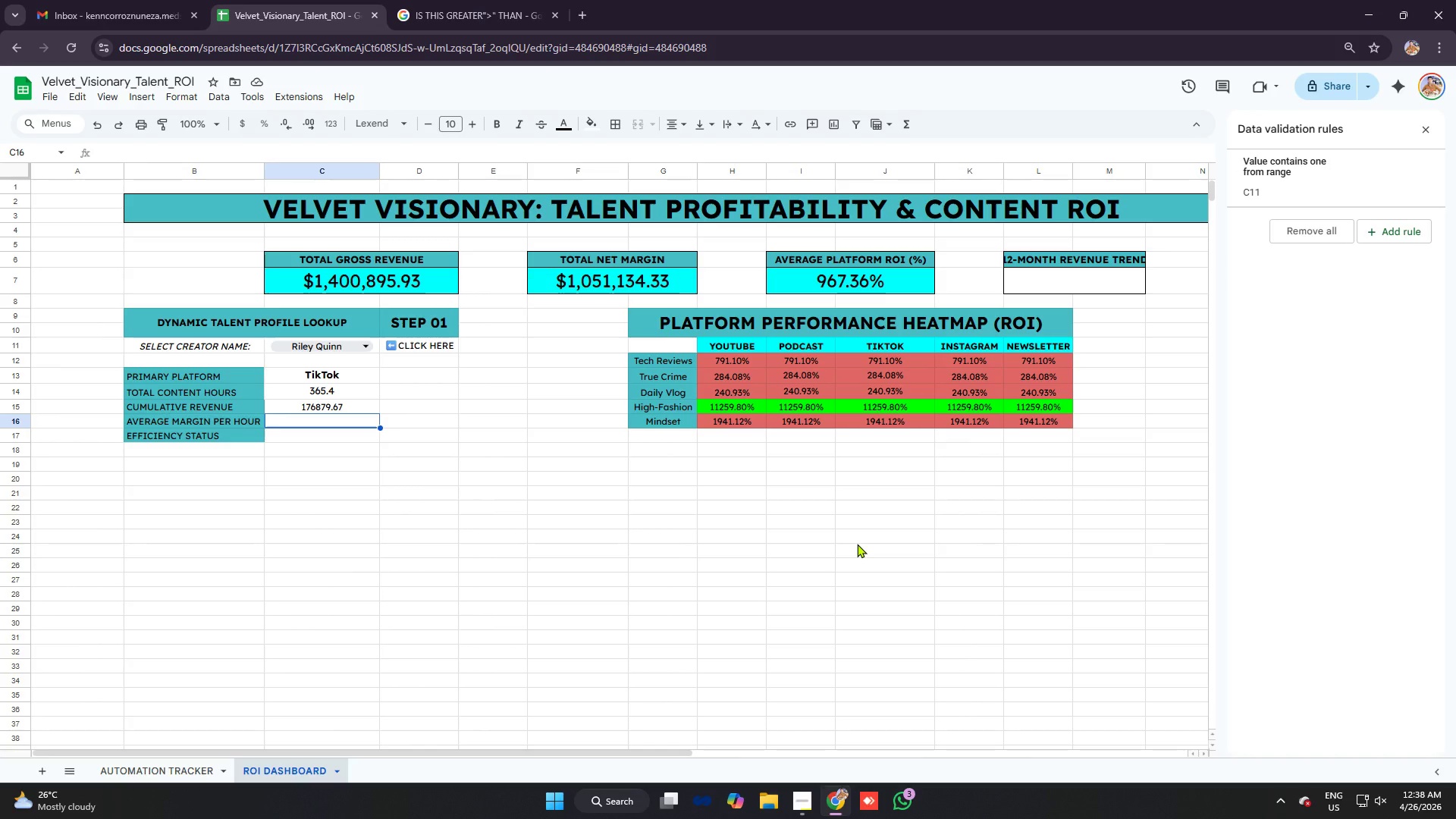 
type(=averageifs)
key(Tab)
type('automation tracker'!l:L)
key(Backspace)
type(l,'automation tracker'!)
 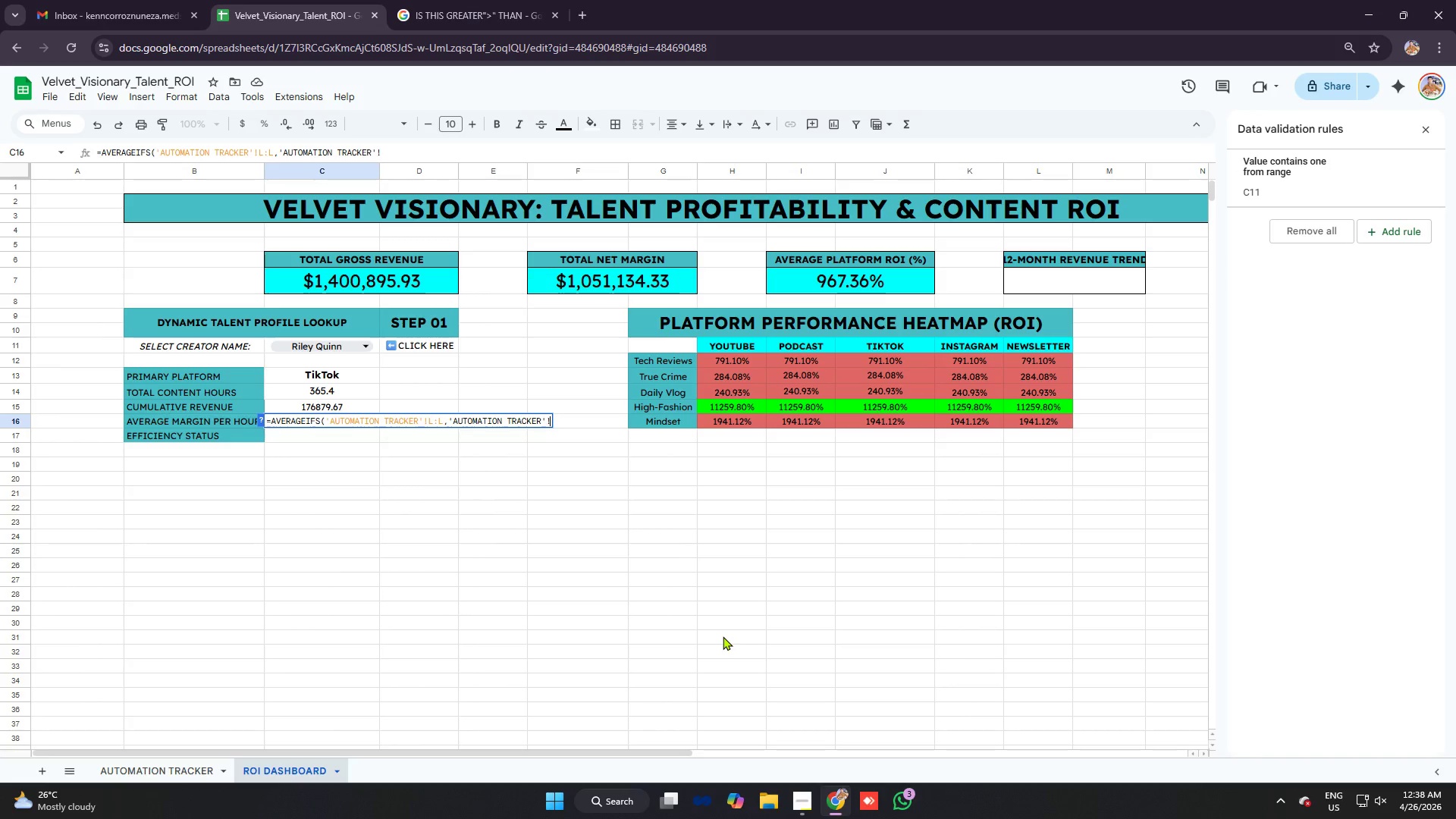 
type(b:b,c11)
 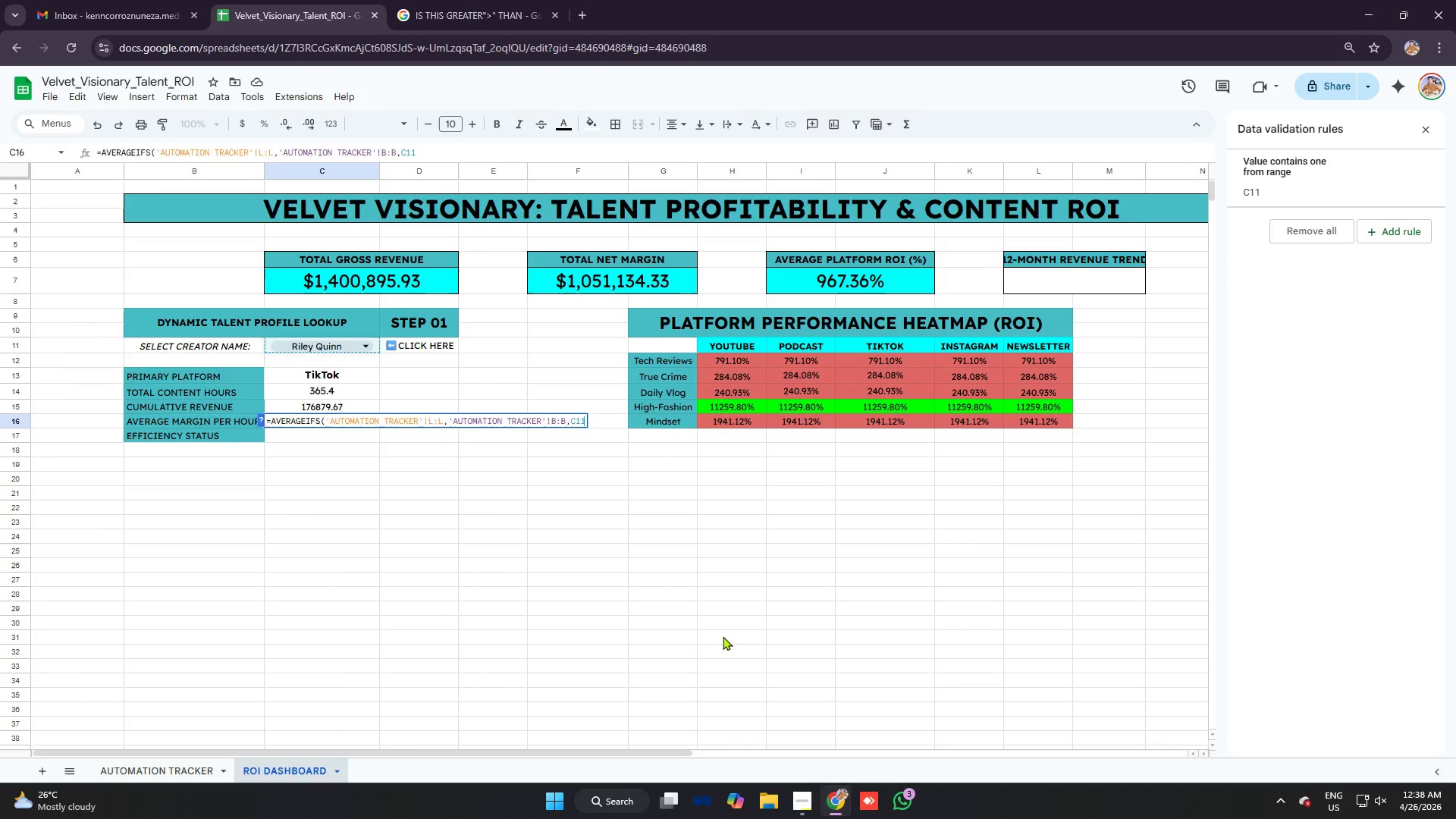 
key(Enter)
 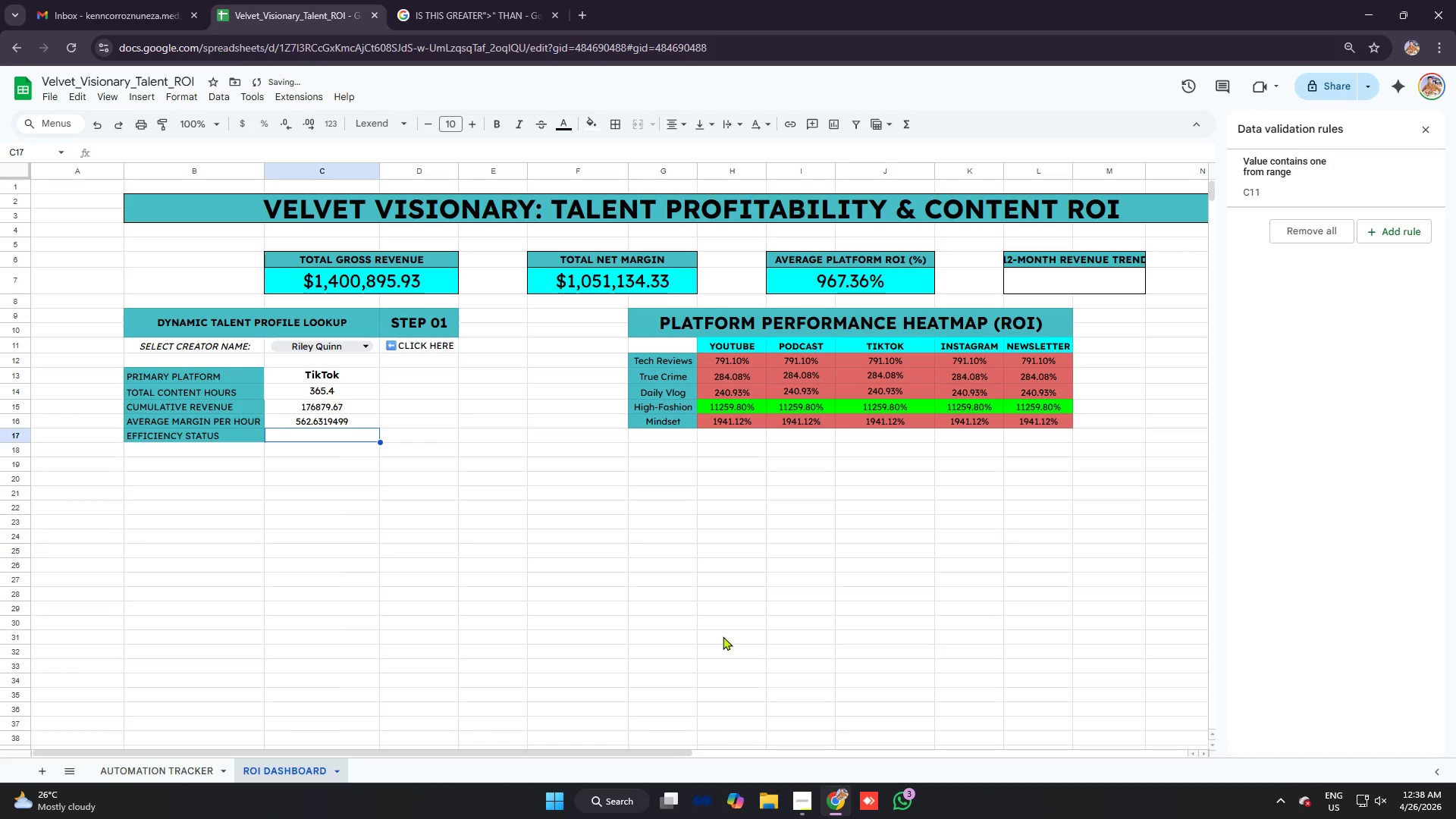 
key(Equal)
 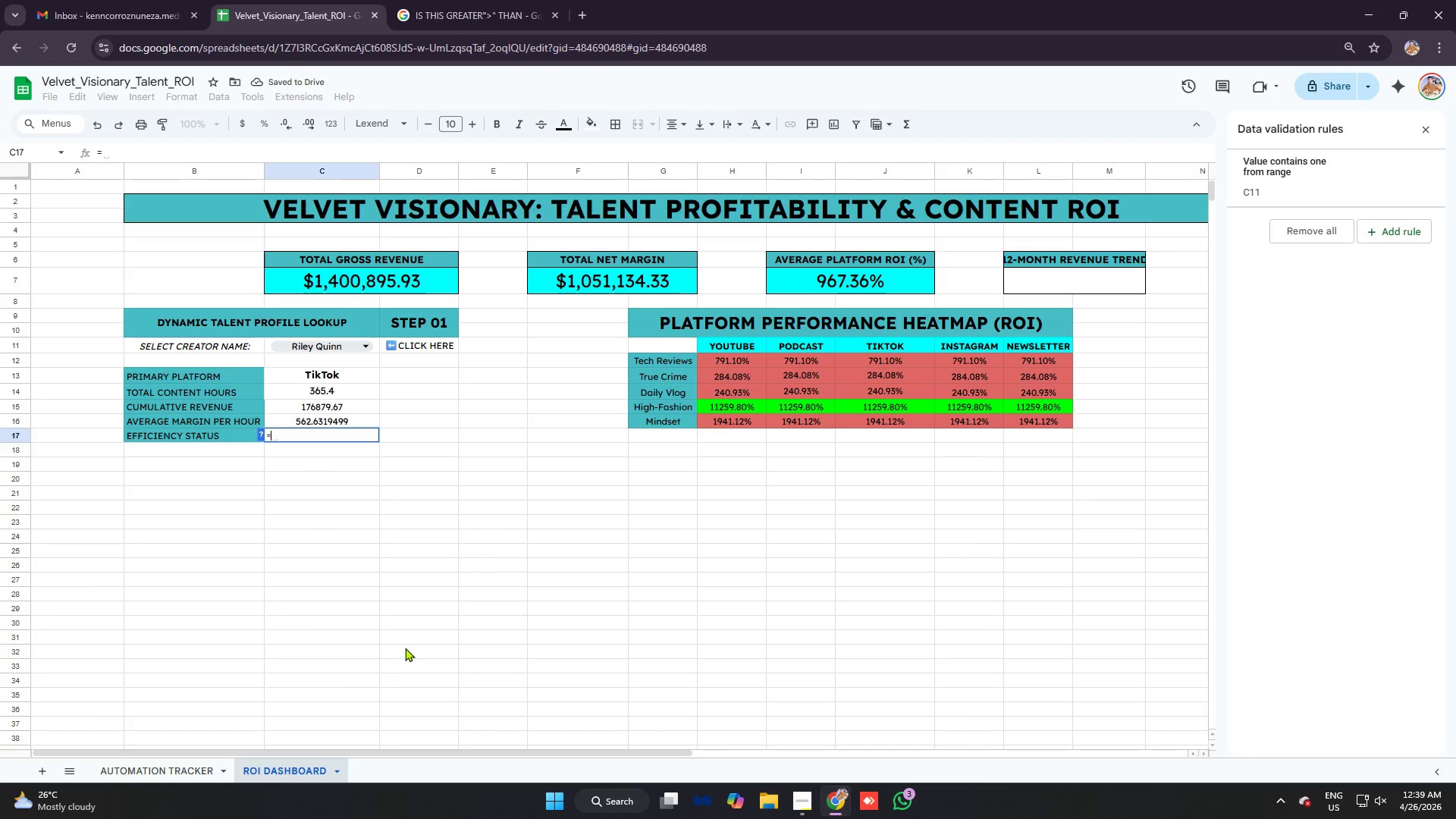 
type(if)
key(Tab)
type(averageifs)
key(Tab)
type('automation tracker'!l:l,;automation tracker'!b:B)
key(Backspace)
type(b)
 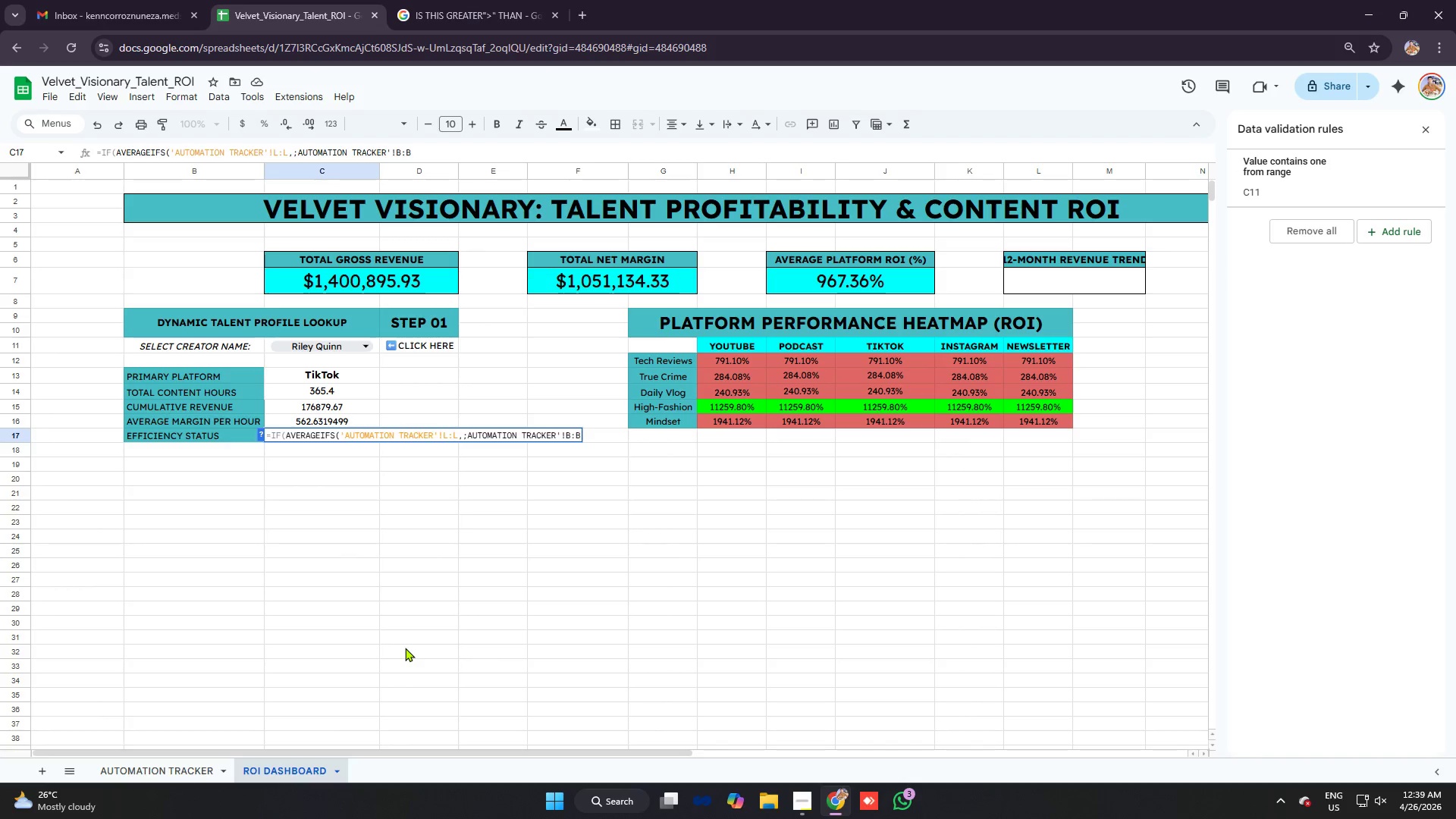 
left_click([468, 435])
 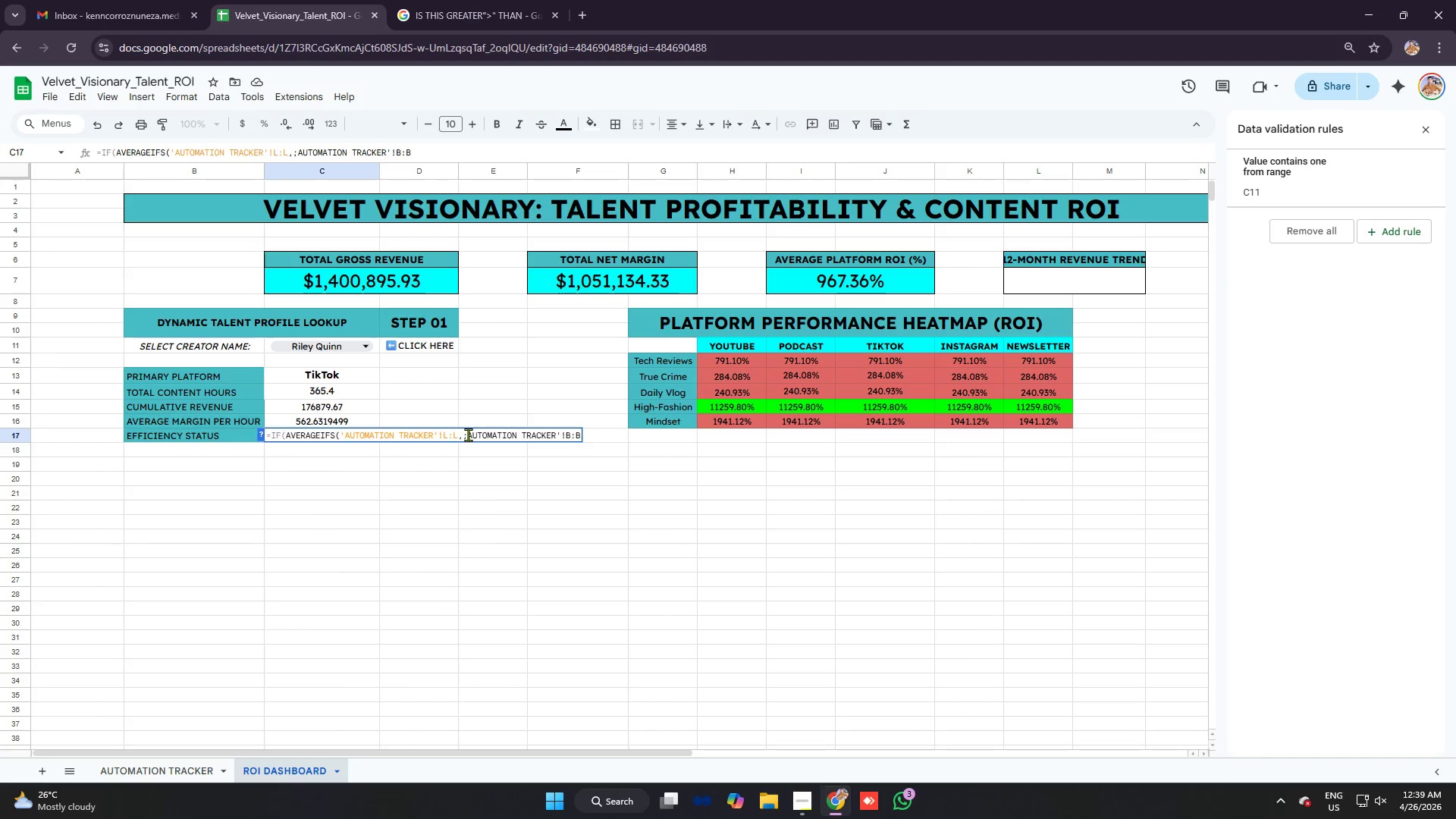 
key(Backspace)
 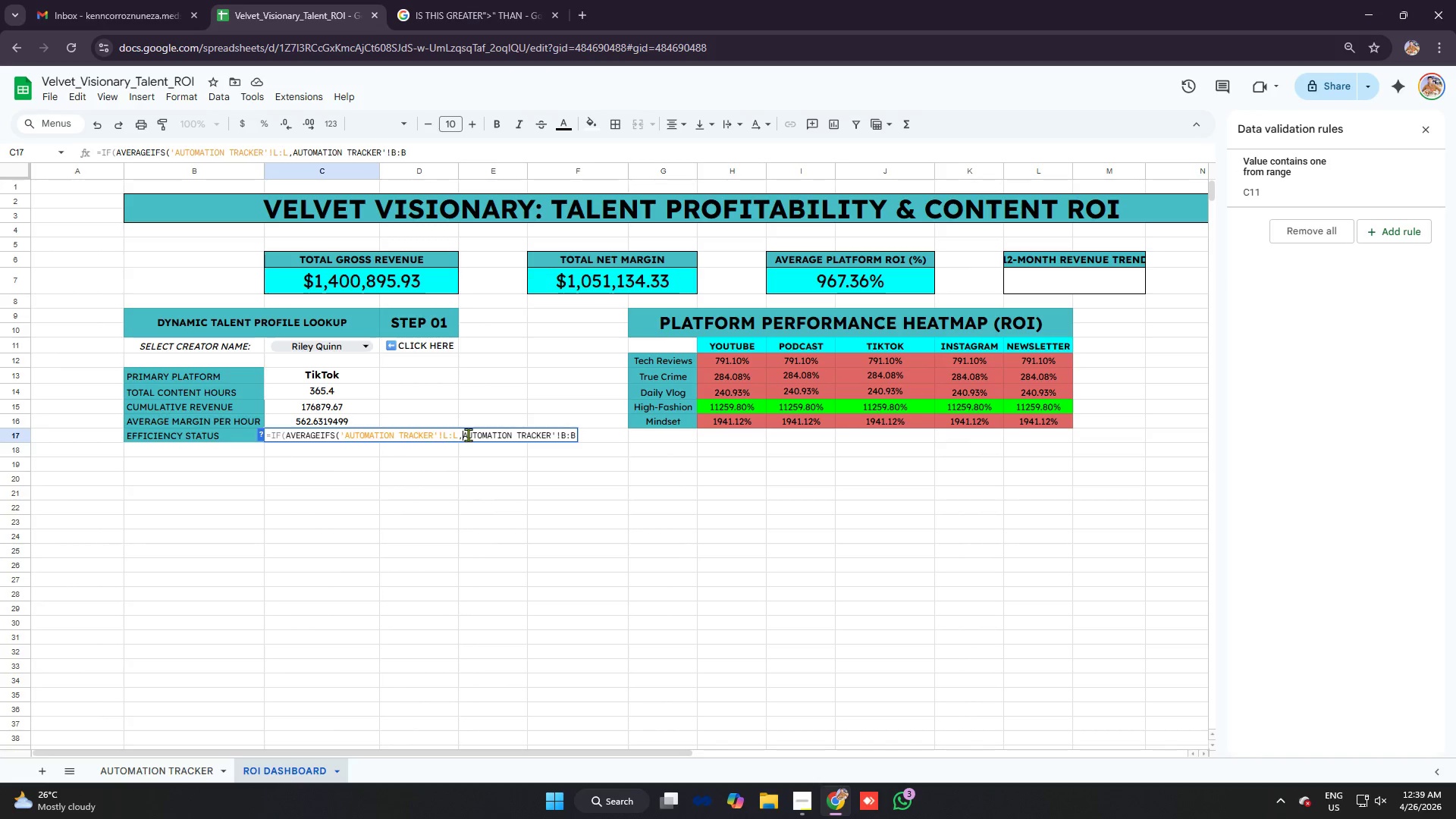 
key(Quote)
 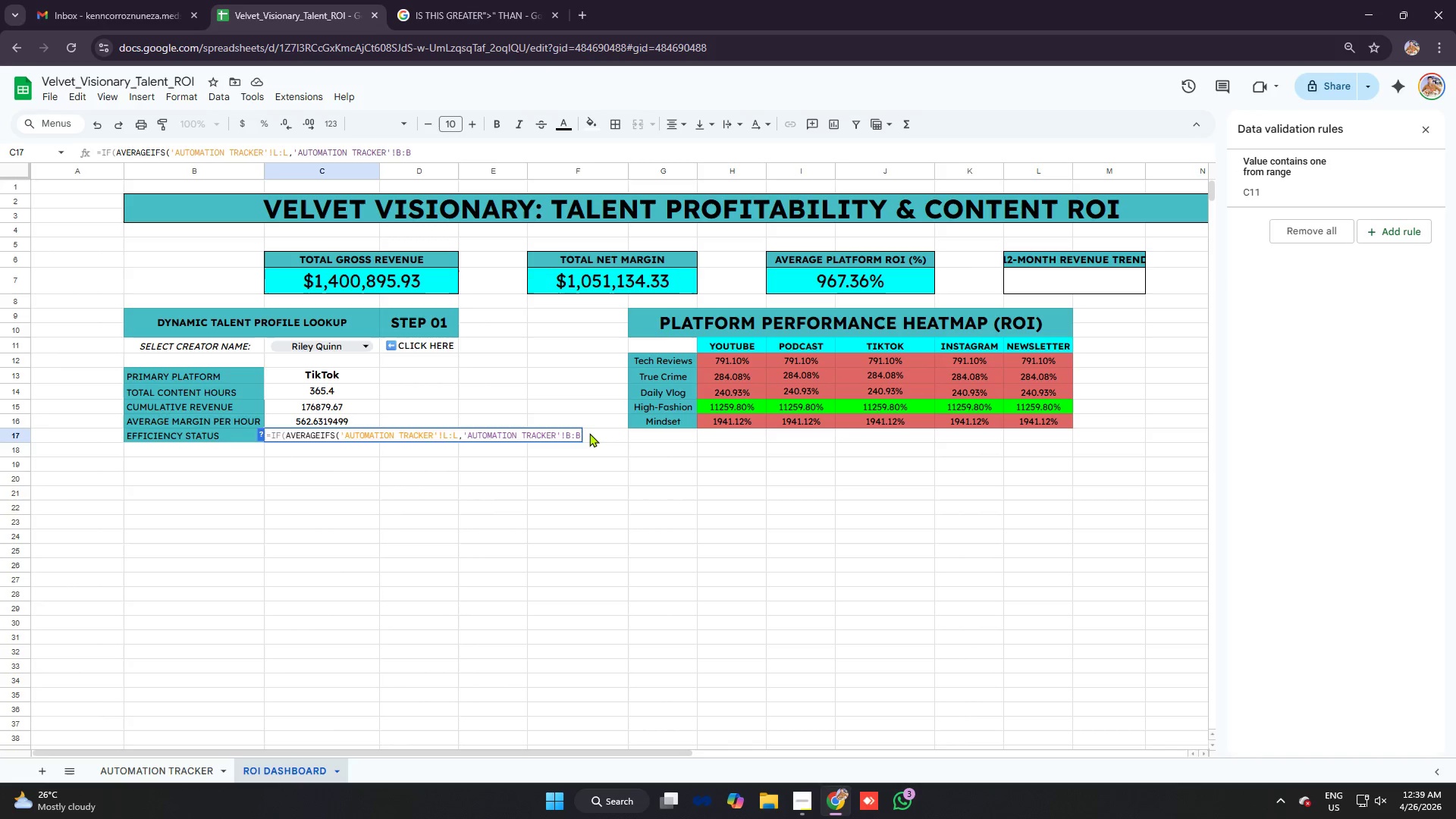 
left_click([580, 436])
 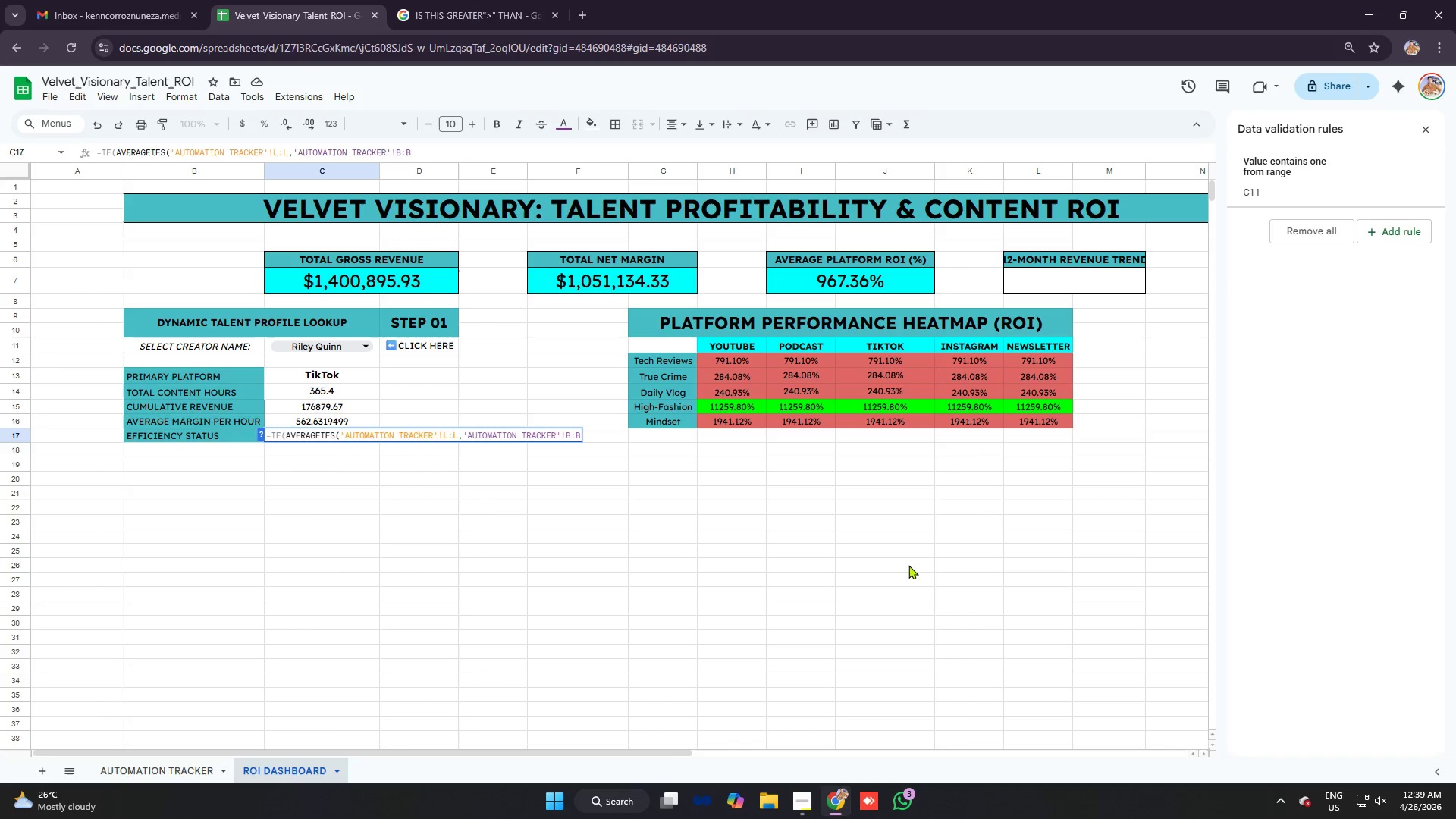 
type(,c11)
 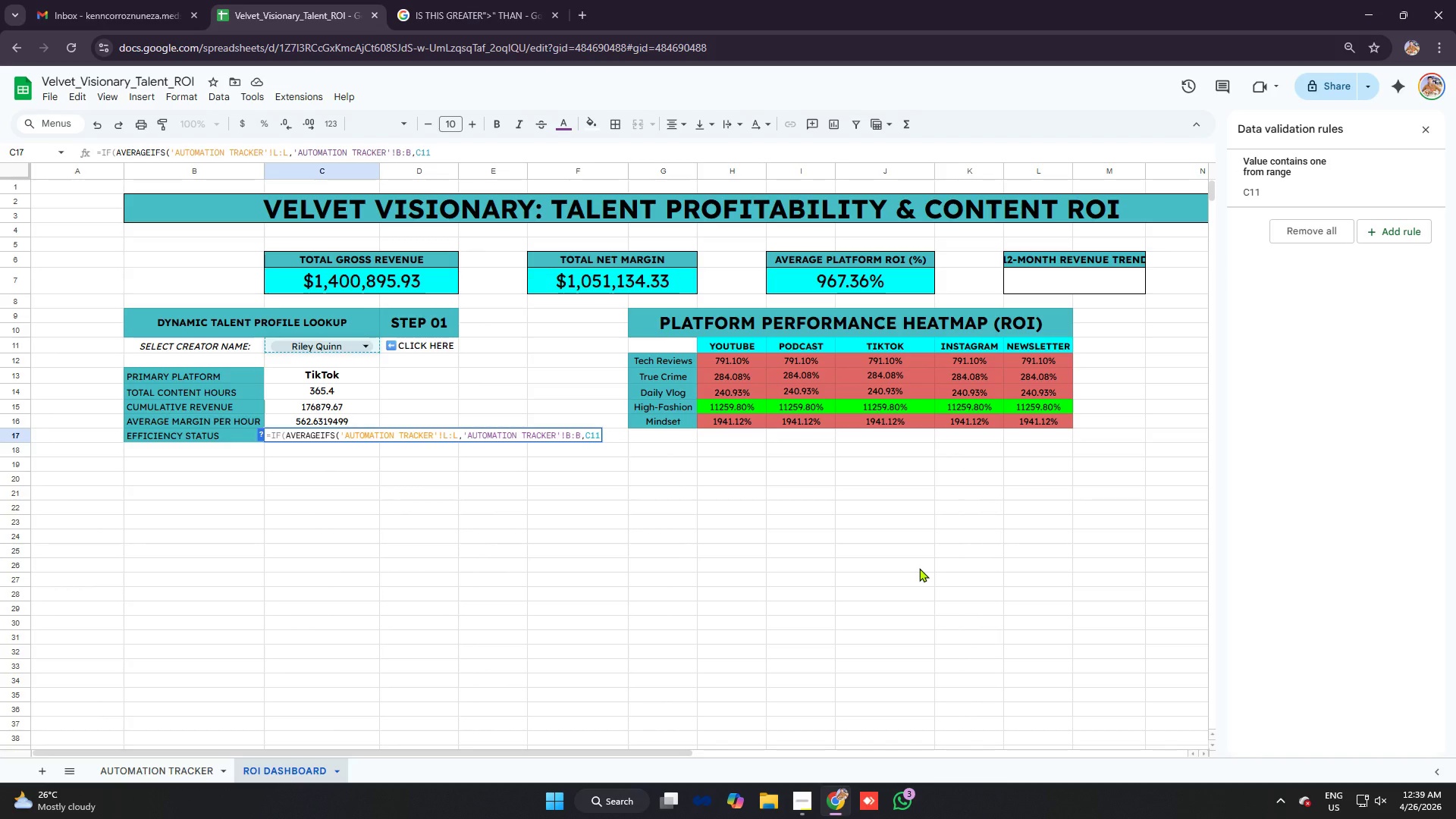 
type()>500,"high efficiency","optimization needed")
 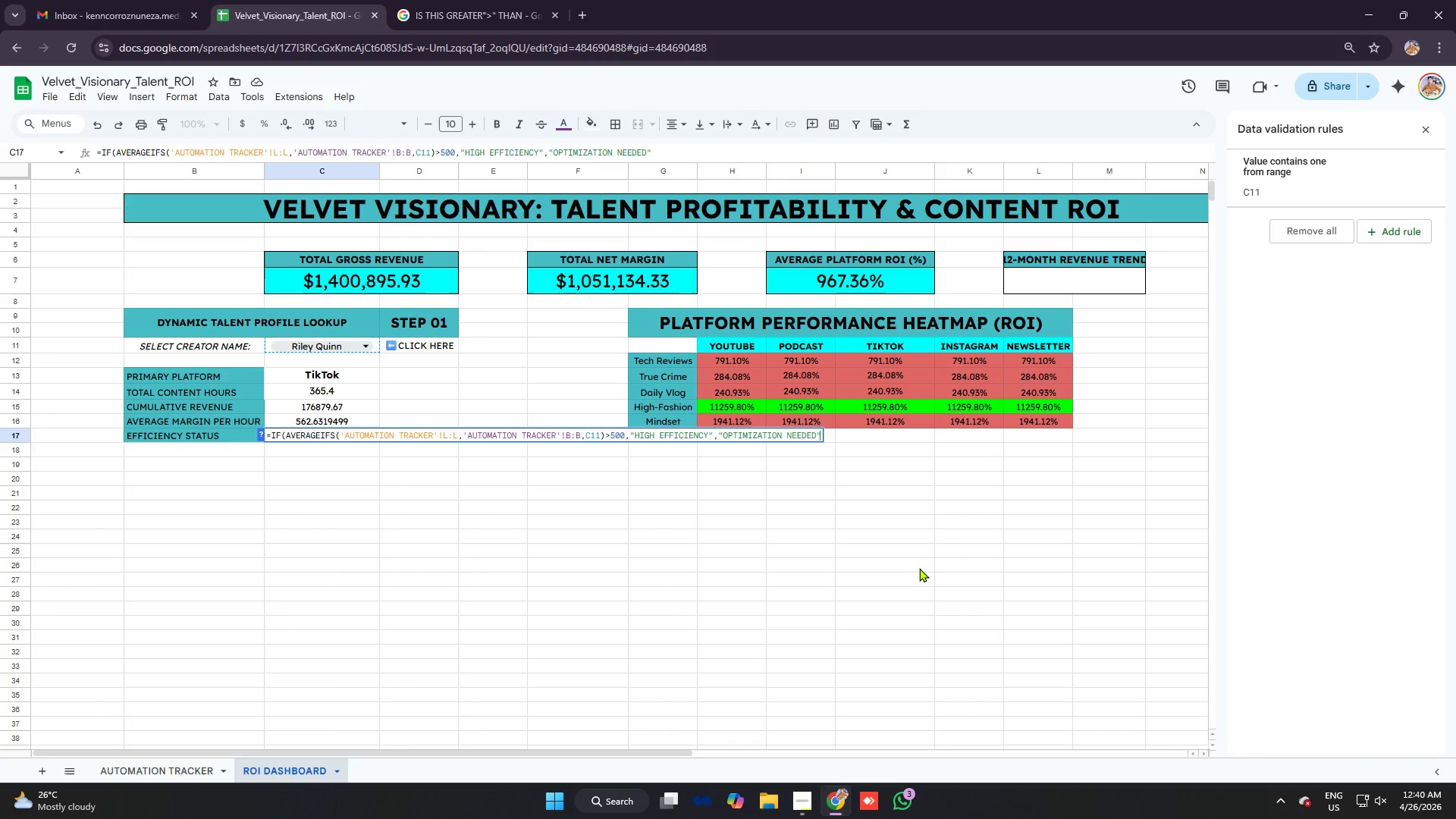 
key(Enter)
 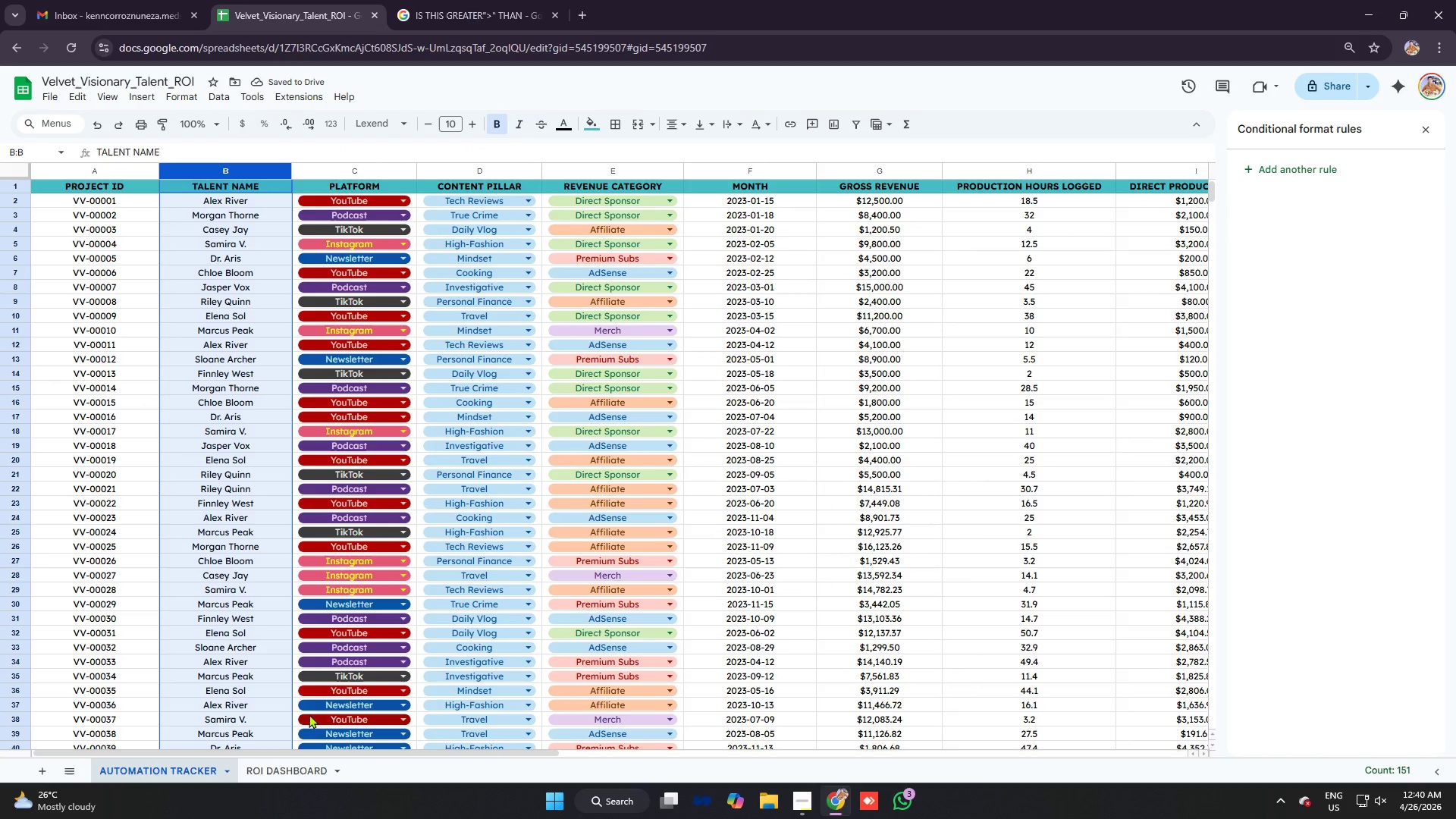 
wait(6.17)
 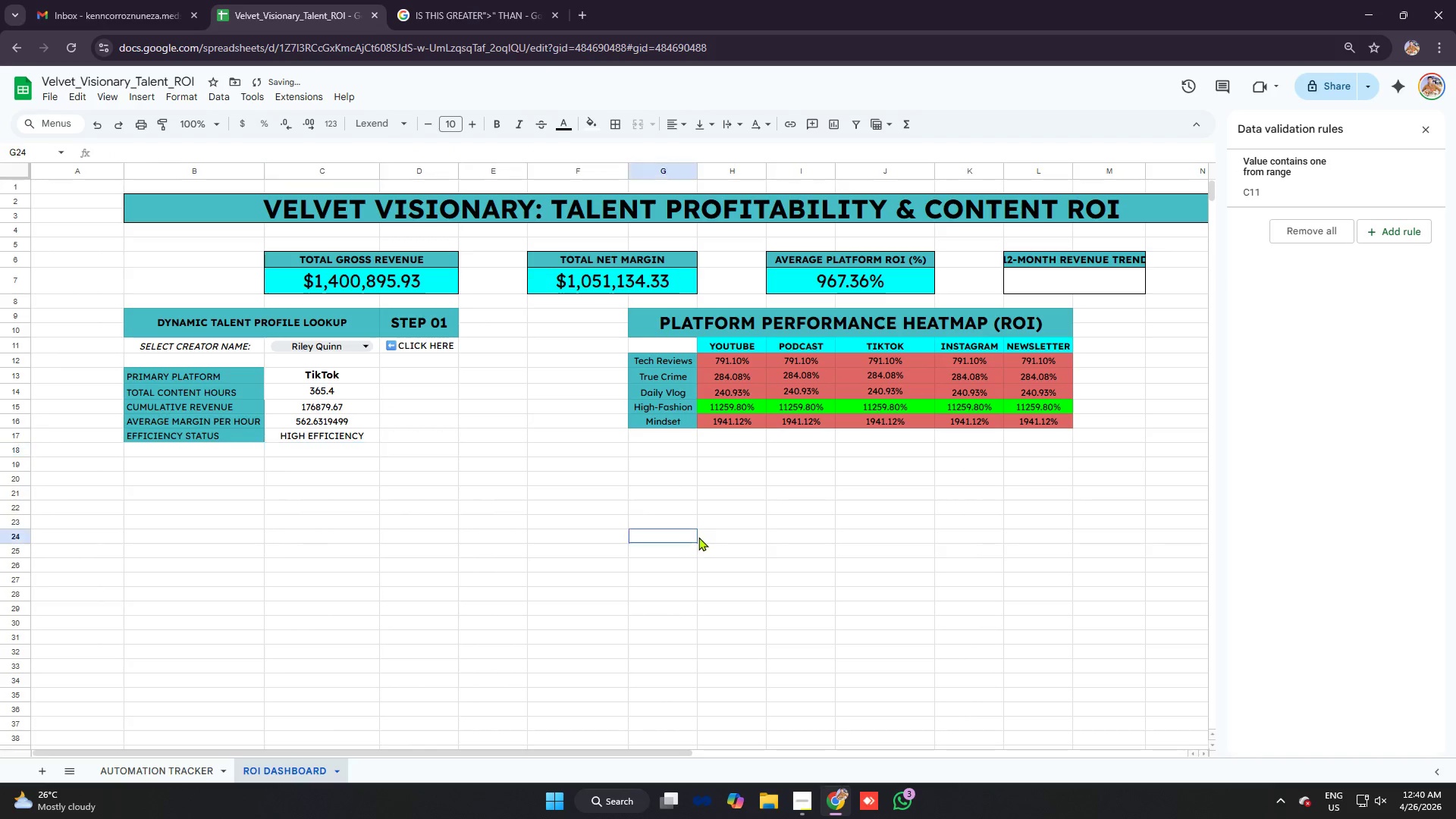 
left_click_drag(start_coordinate=[551, 755], to_coordinate=[331, 688])
 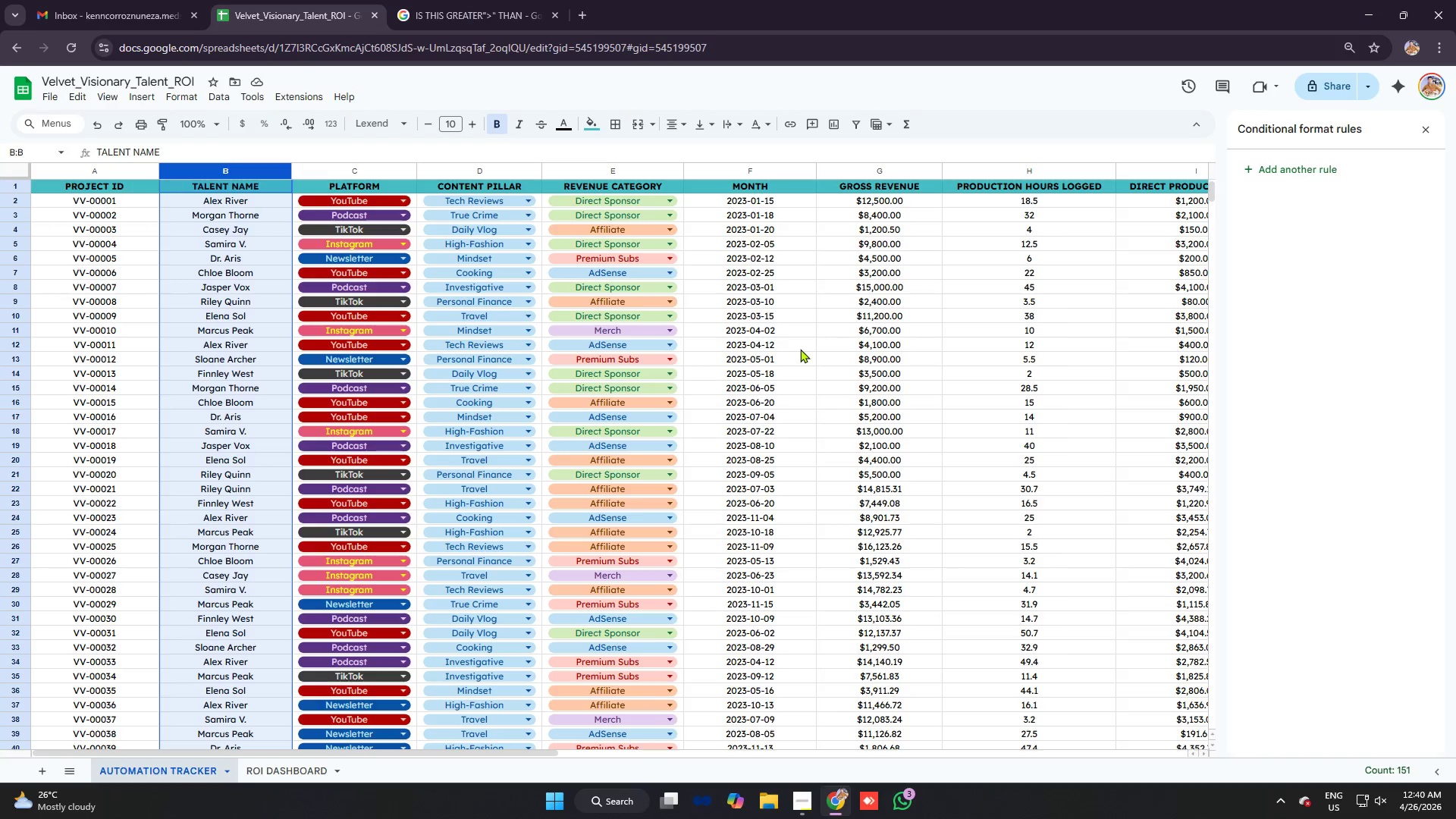 
key(Alt+AltLeft)
 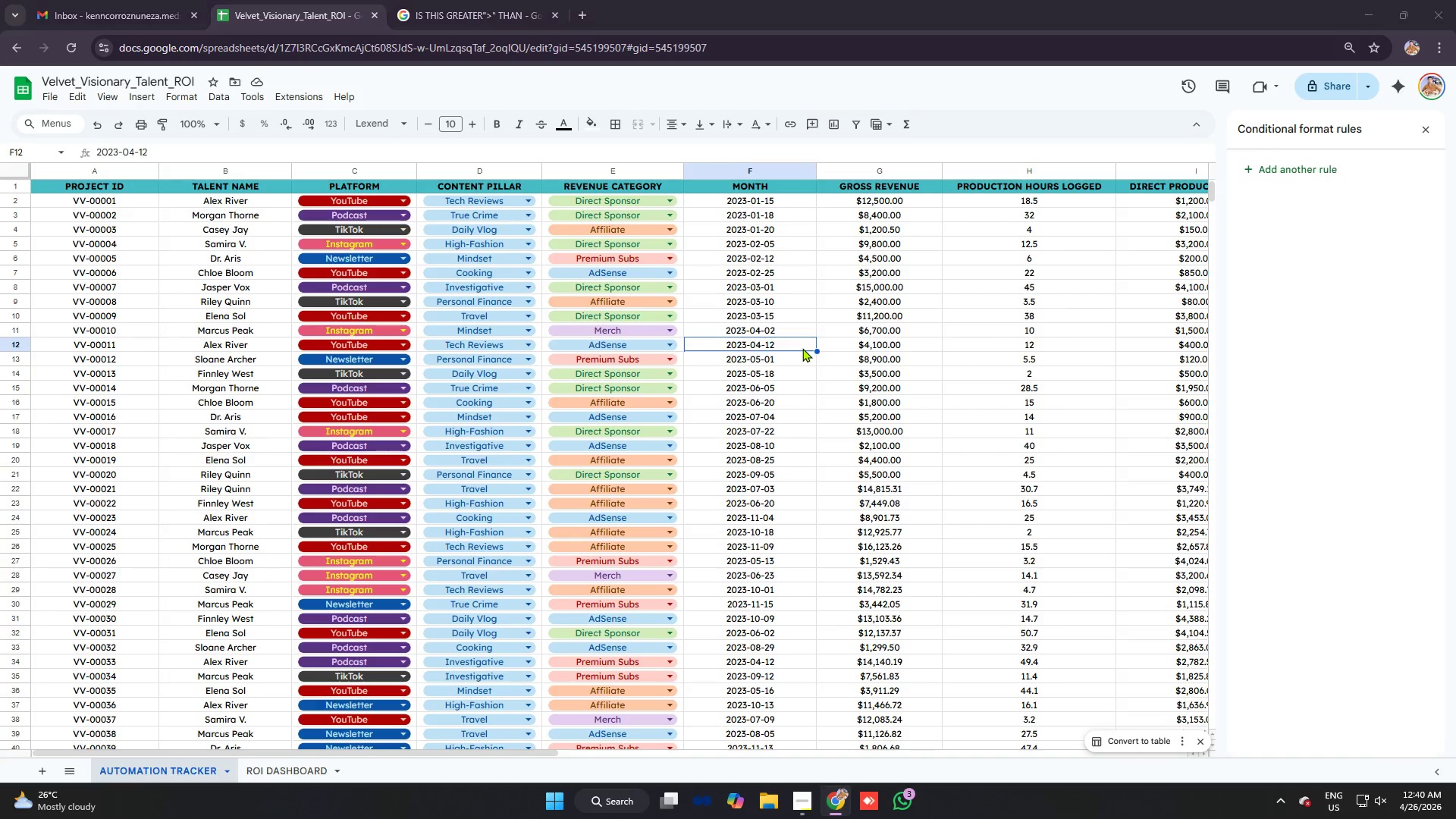 
key(Alt+Tab)